 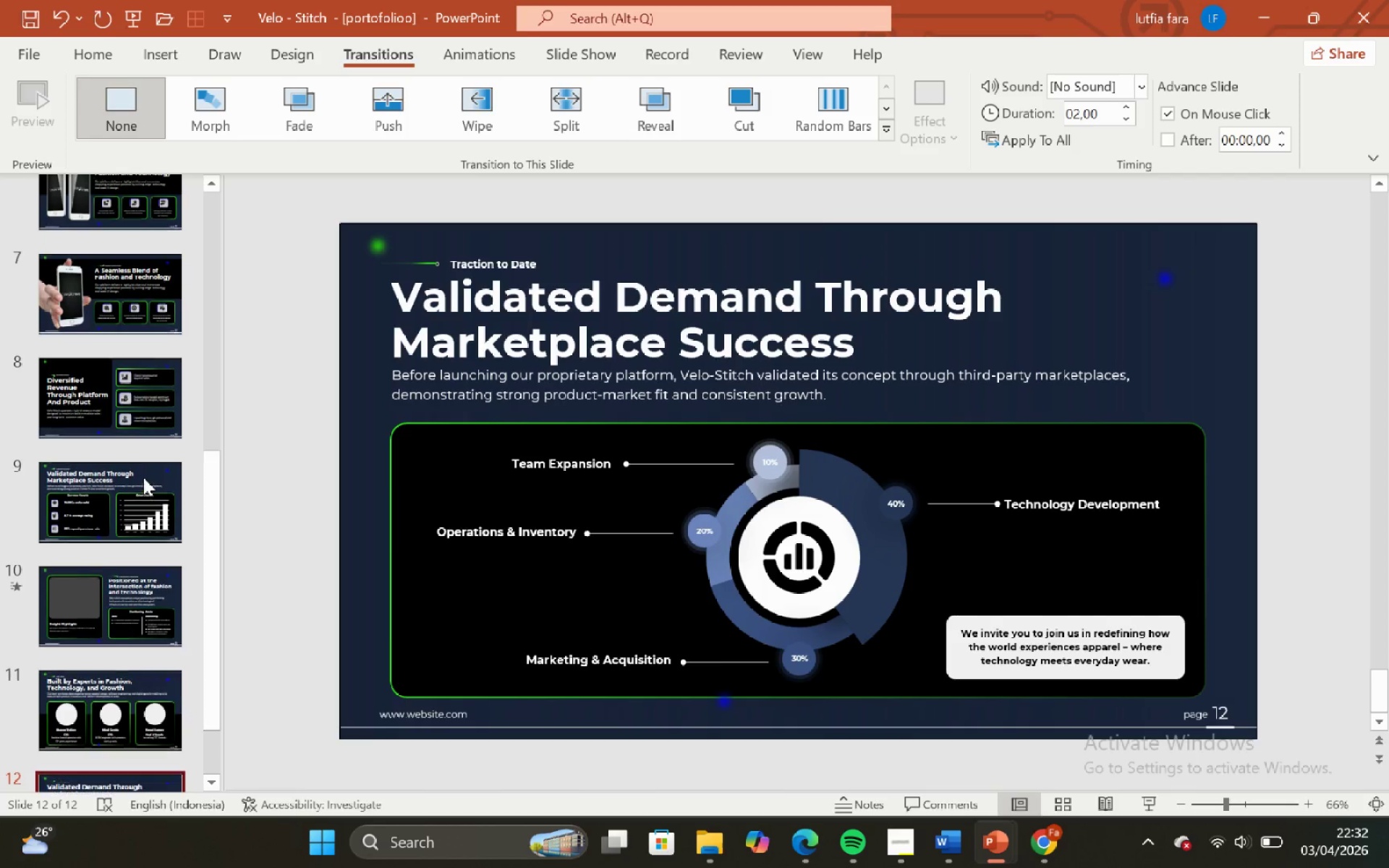 
scroll: coordinate [141, 472], scroll_direction: up, amount: 7.0
 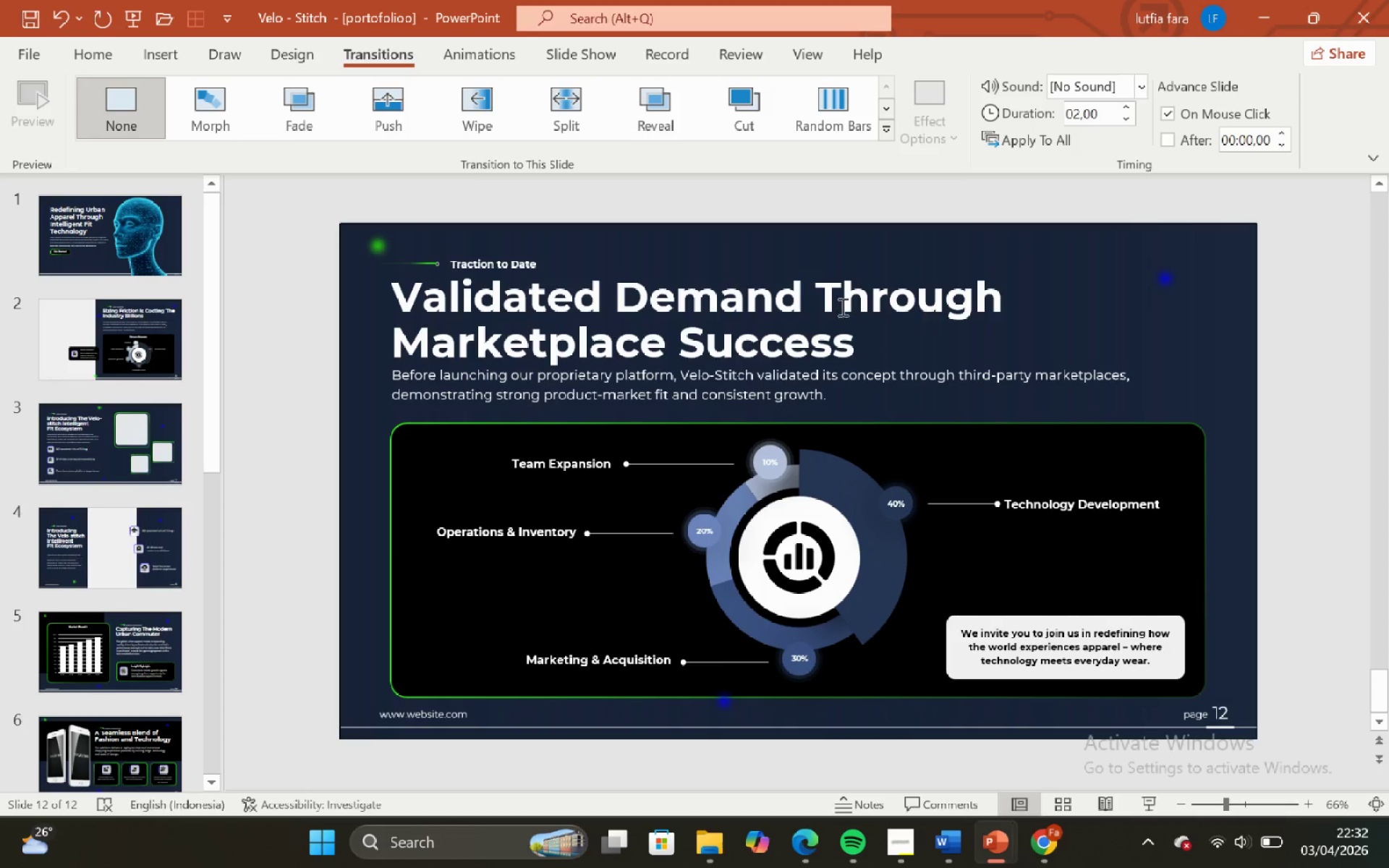 
left_click([807, 312])
 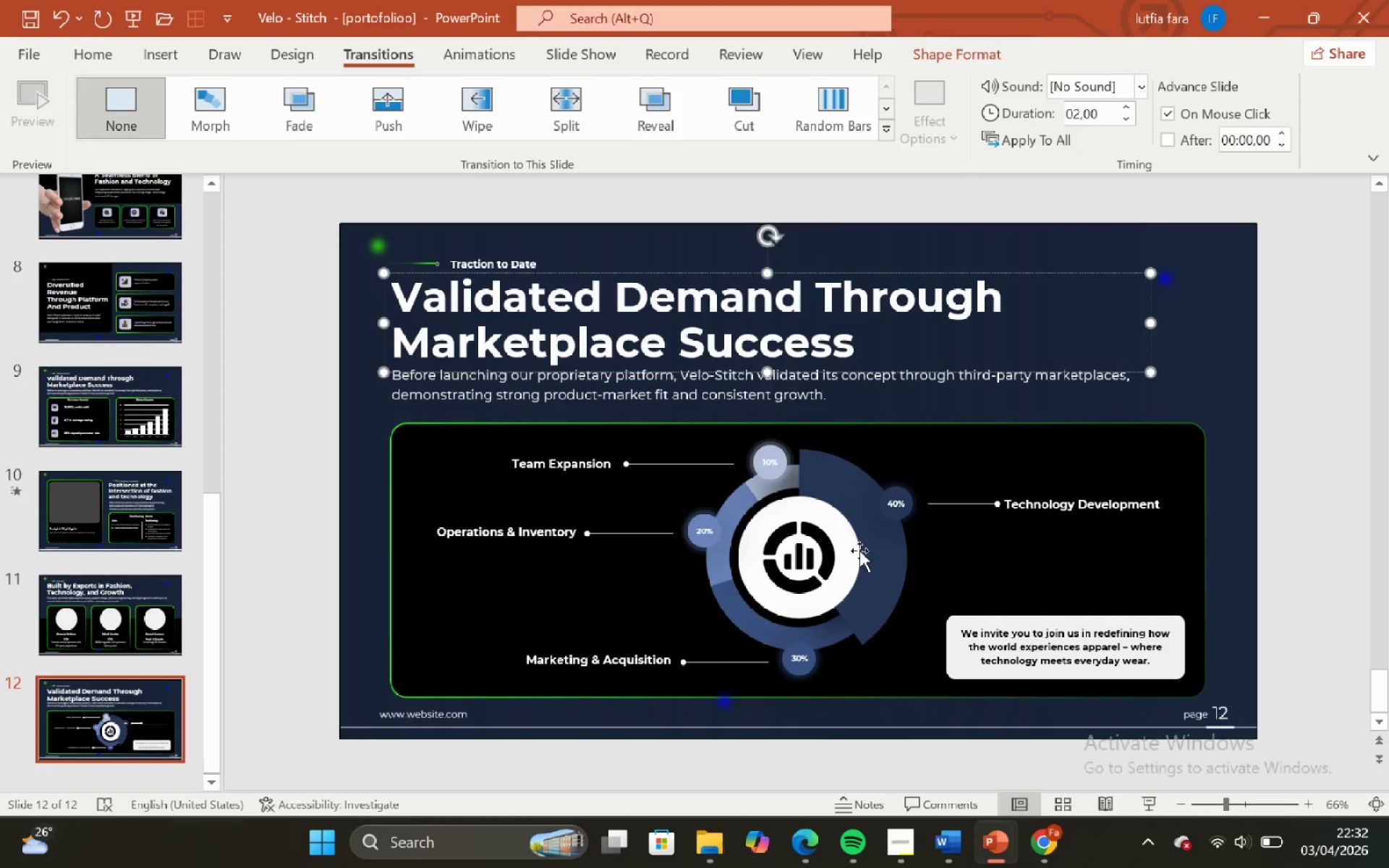 
left_click([859, 550])
 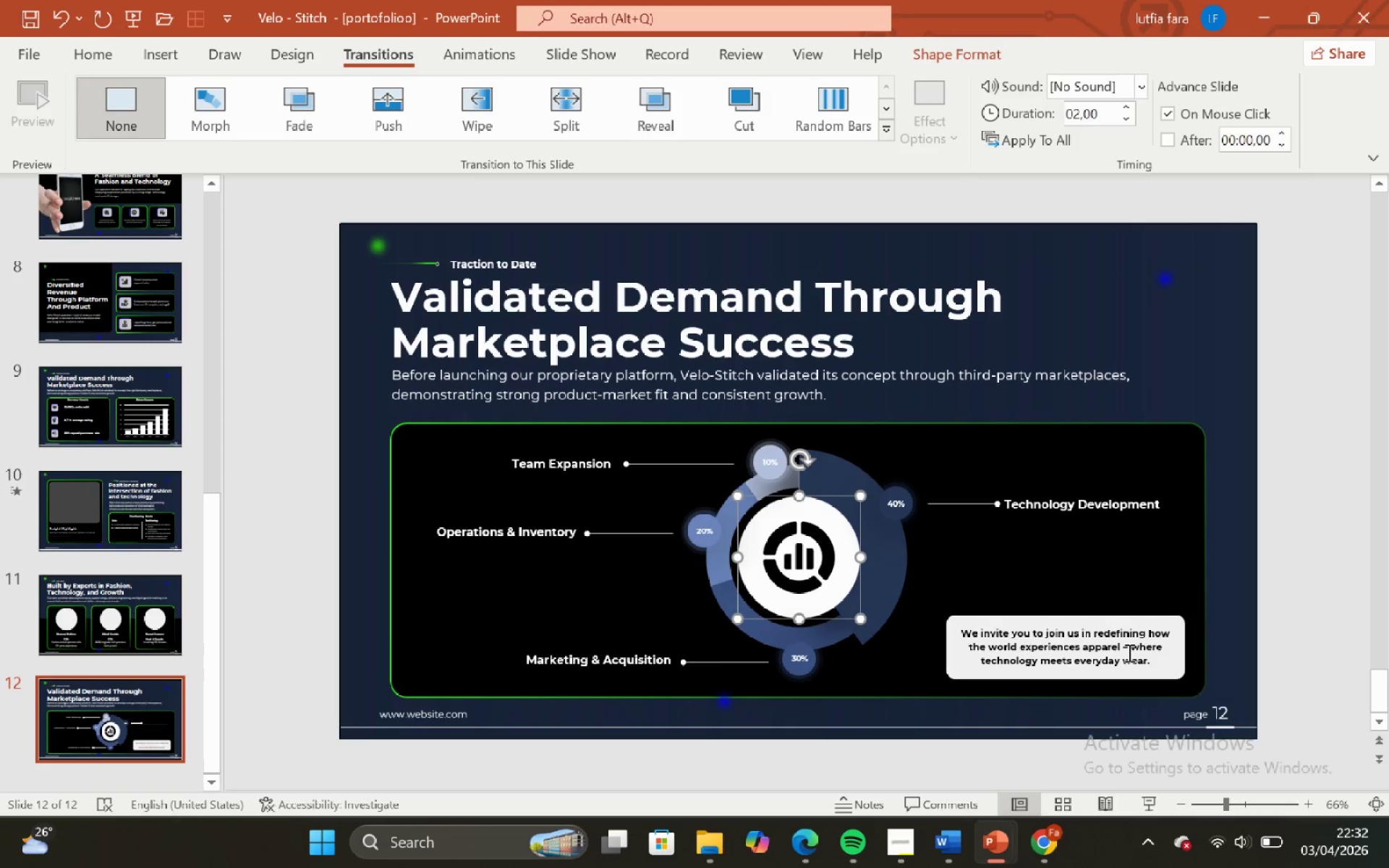 
left_click([1128, 652])
 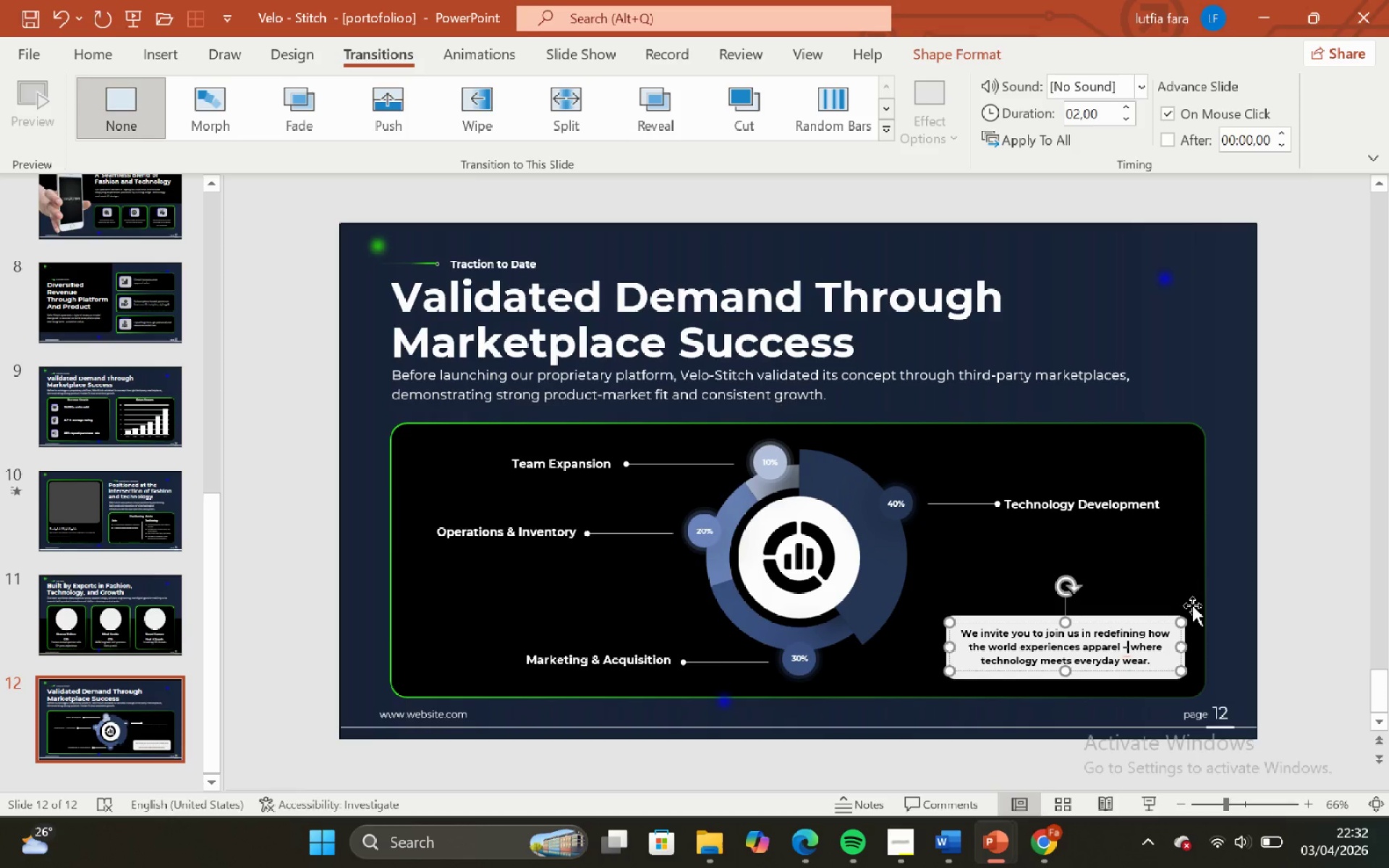 
left_click([1192, 605])
 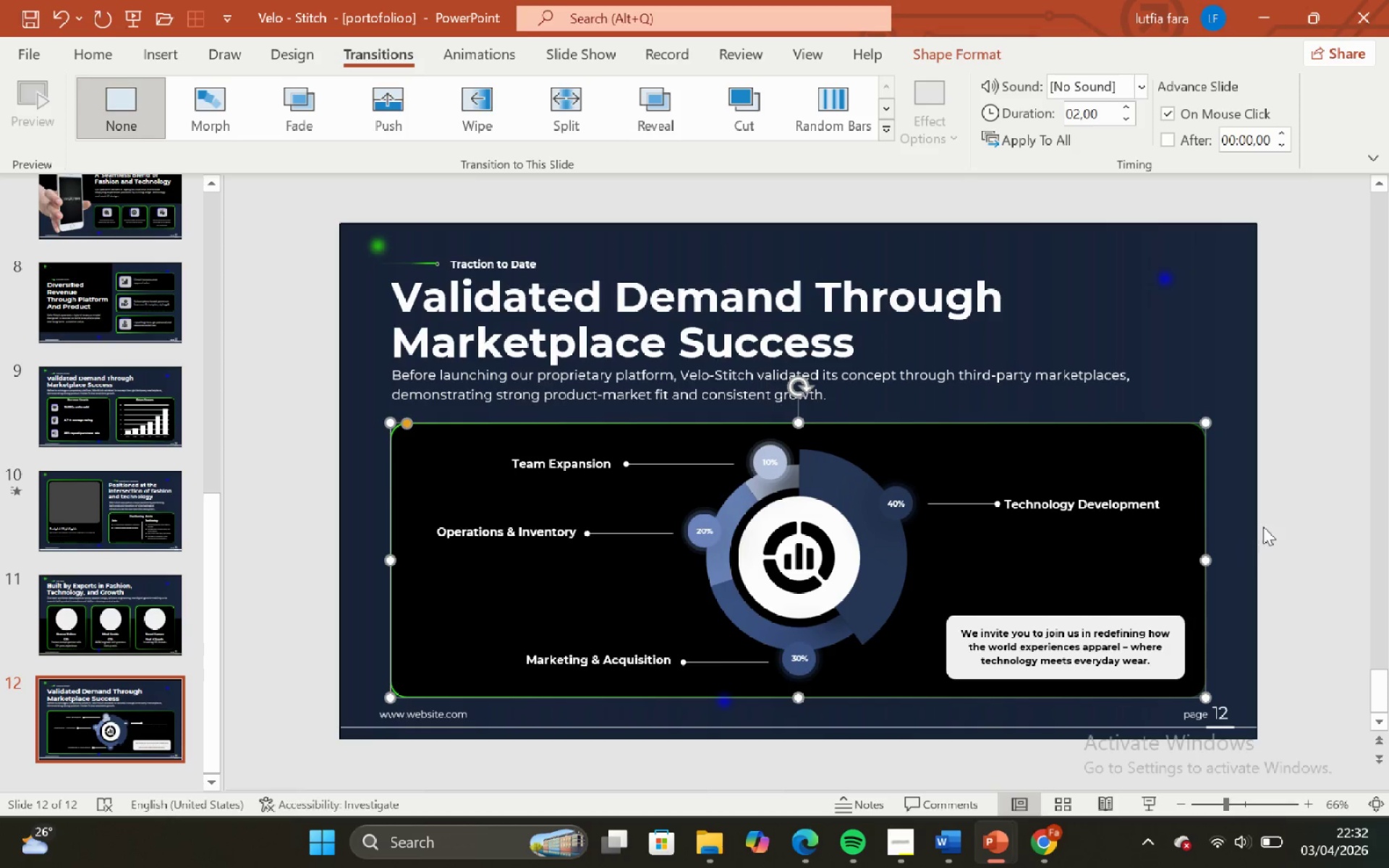 
left_click([1269, 516])
 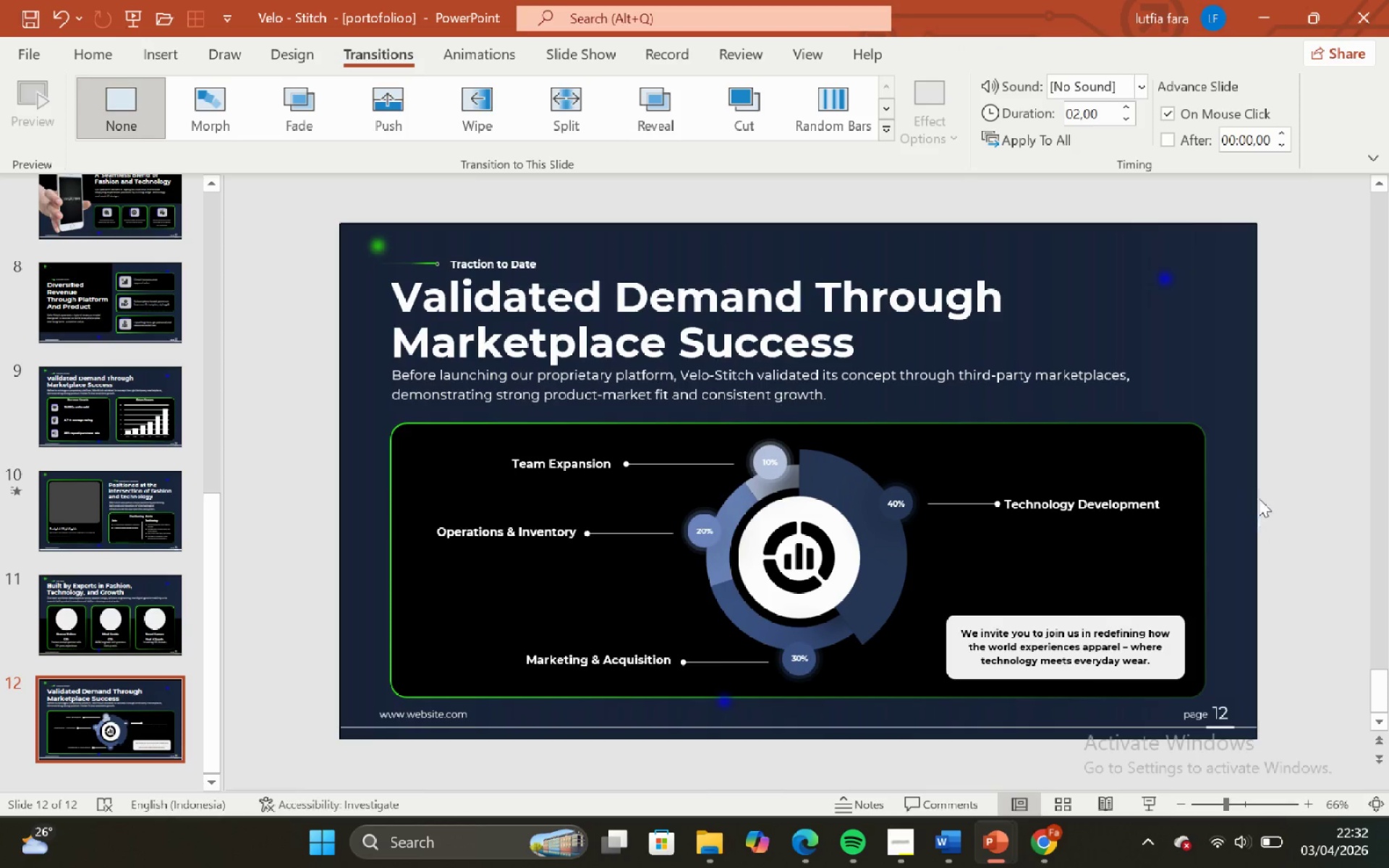 
left_click_drag(start_coordinate=[1249, 452], to_coordinate=[1236, 690])
 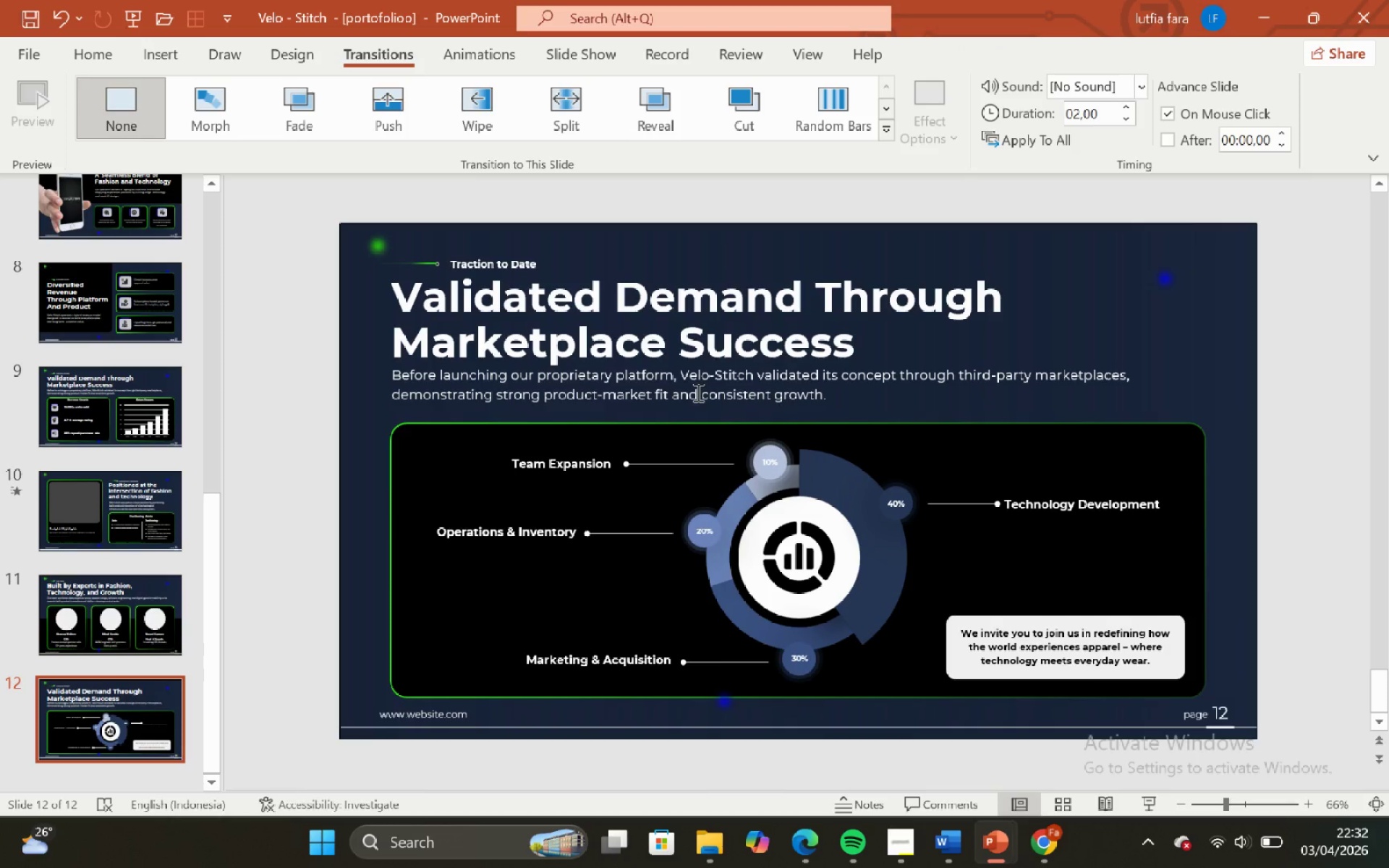 
left_click([697, 392])
 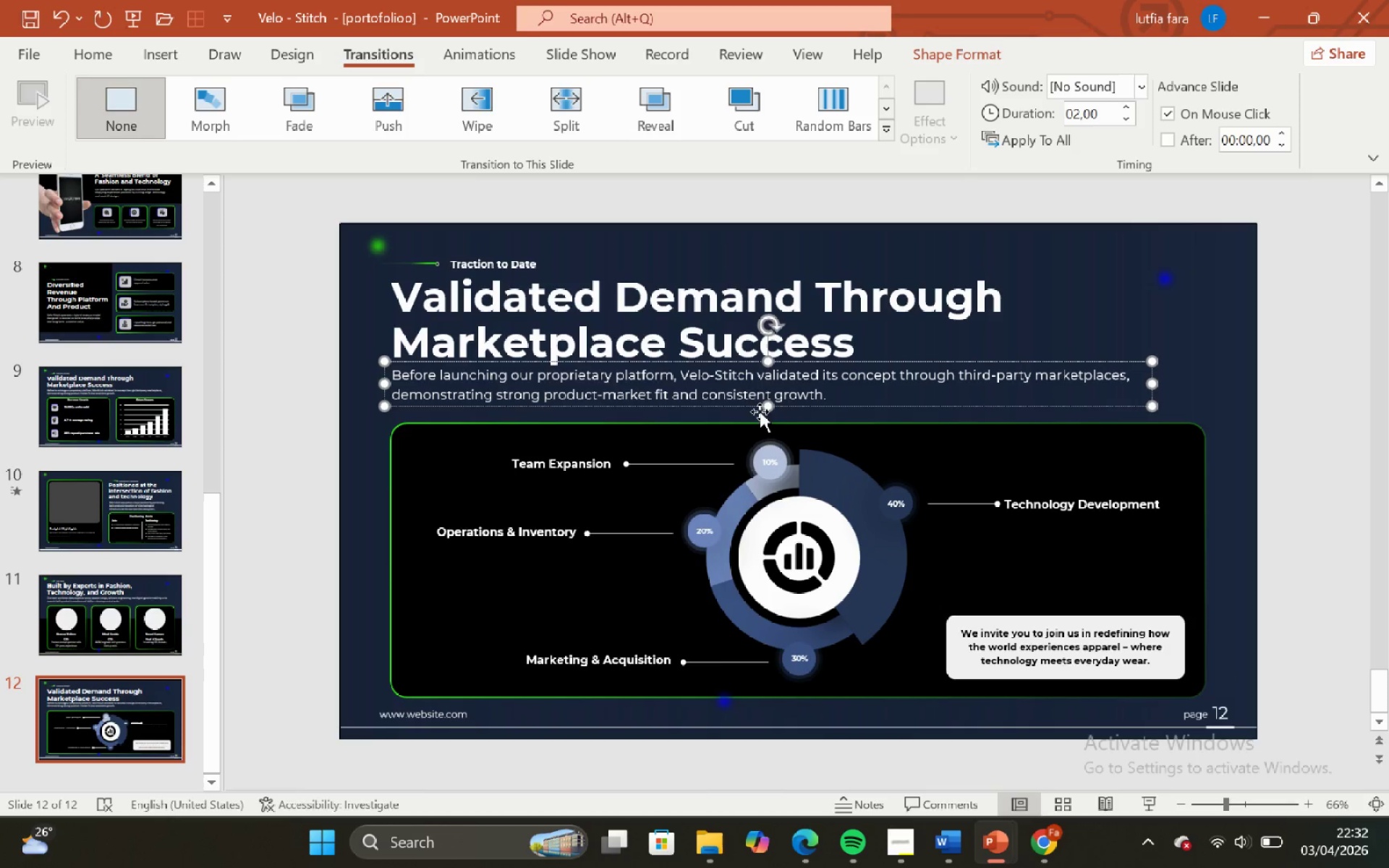 
left_click([758, 399])
 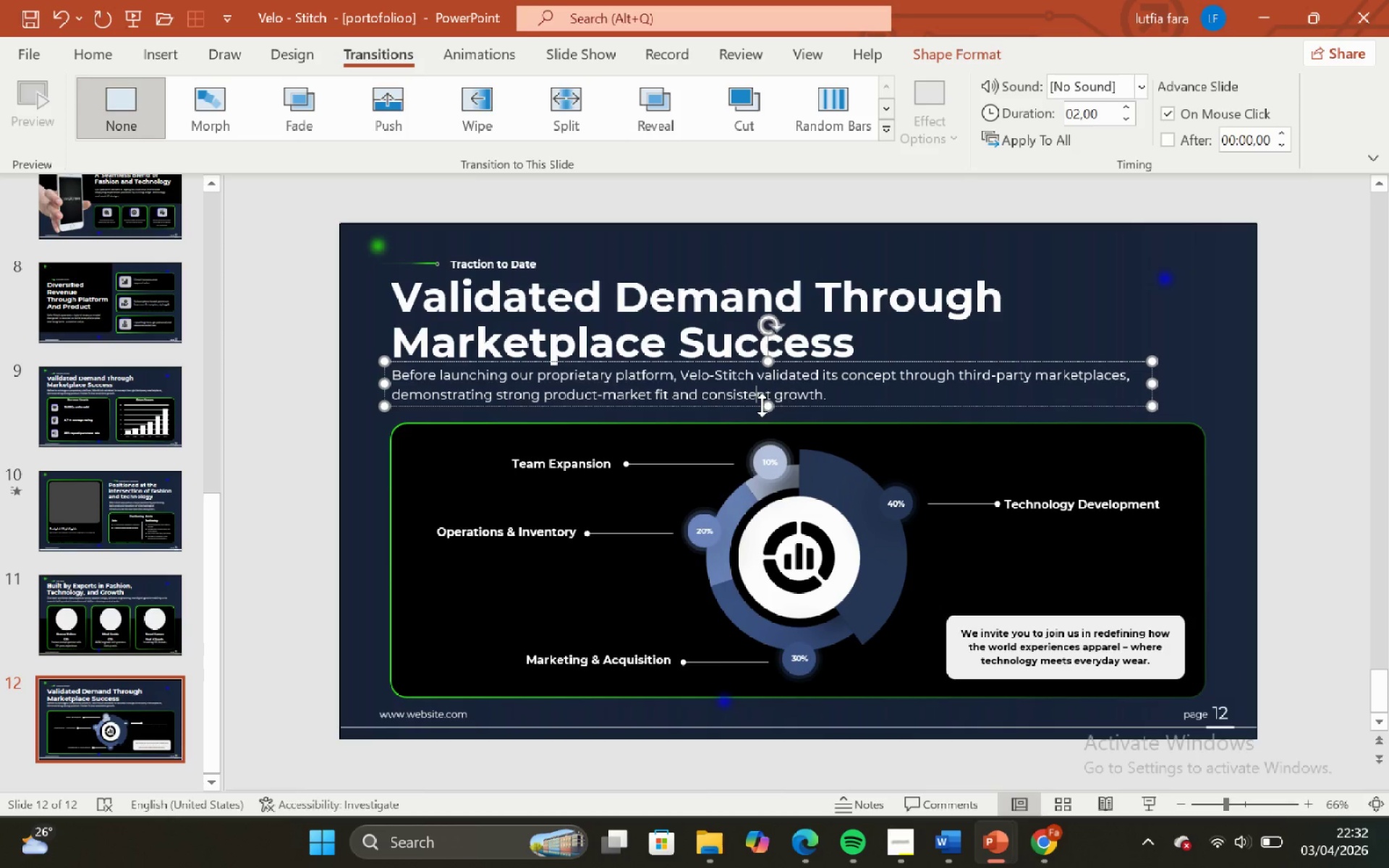 
left_click([762, 405])
 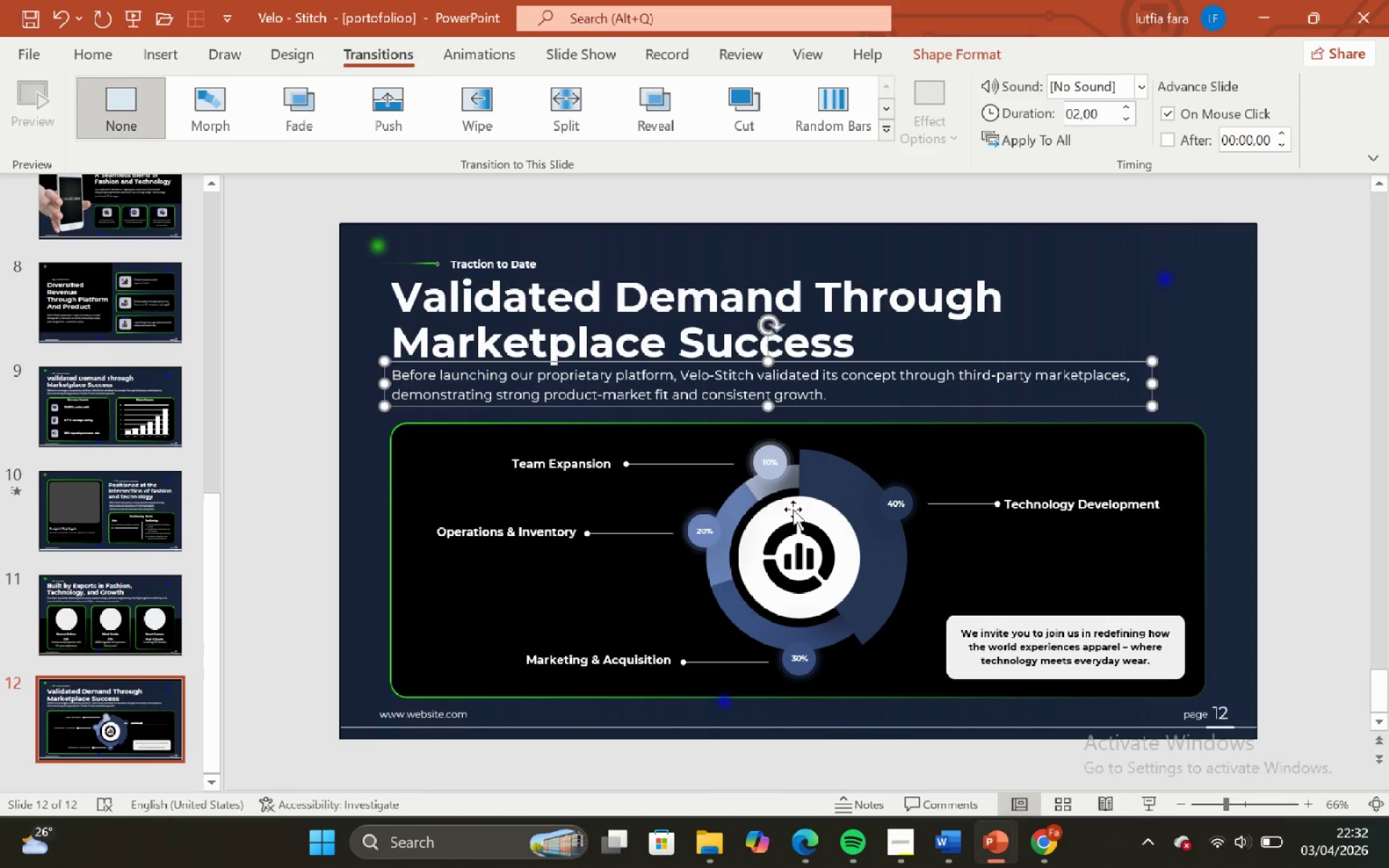 
key(ArrowDown)
 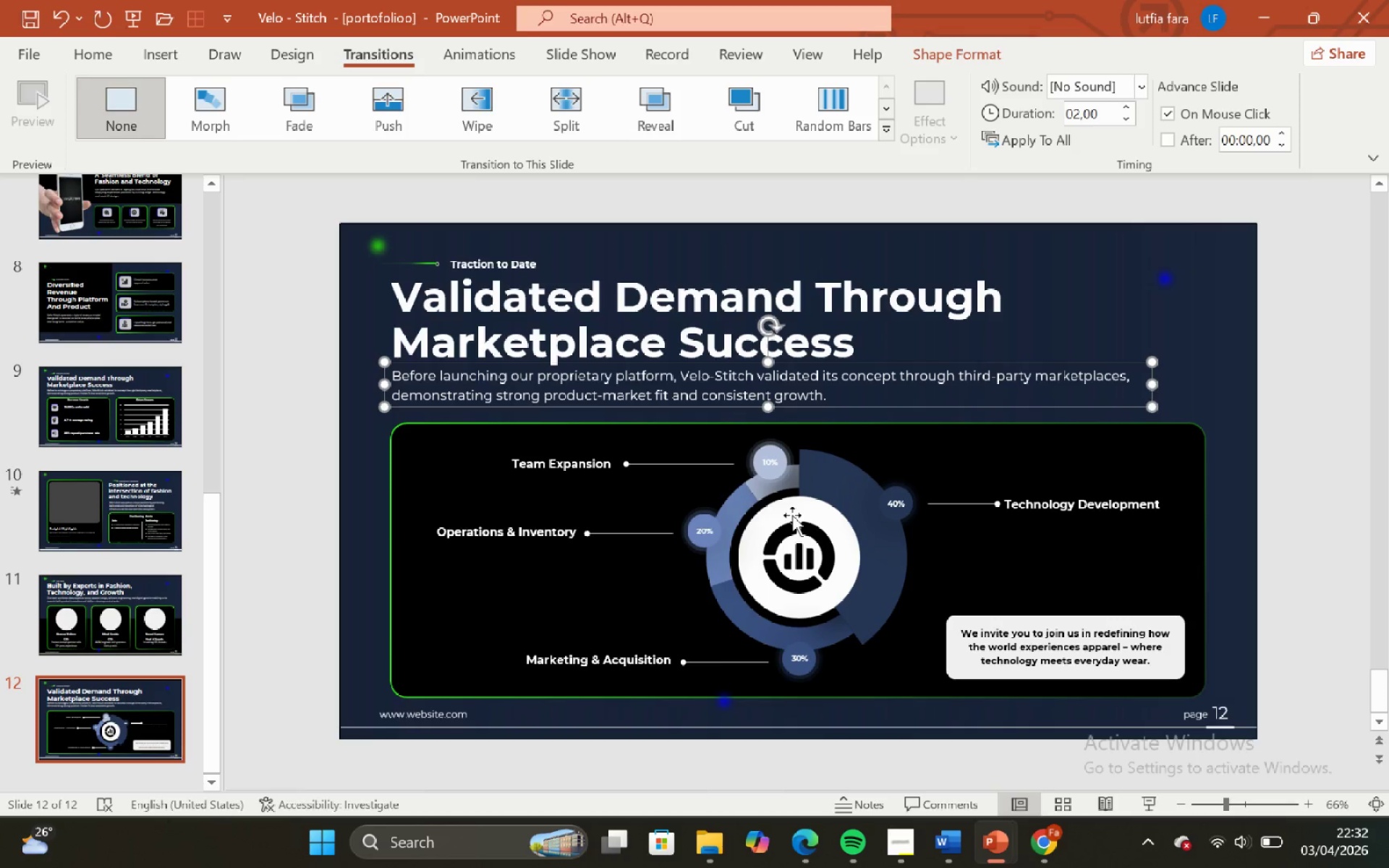 
key(ArrowDown)
 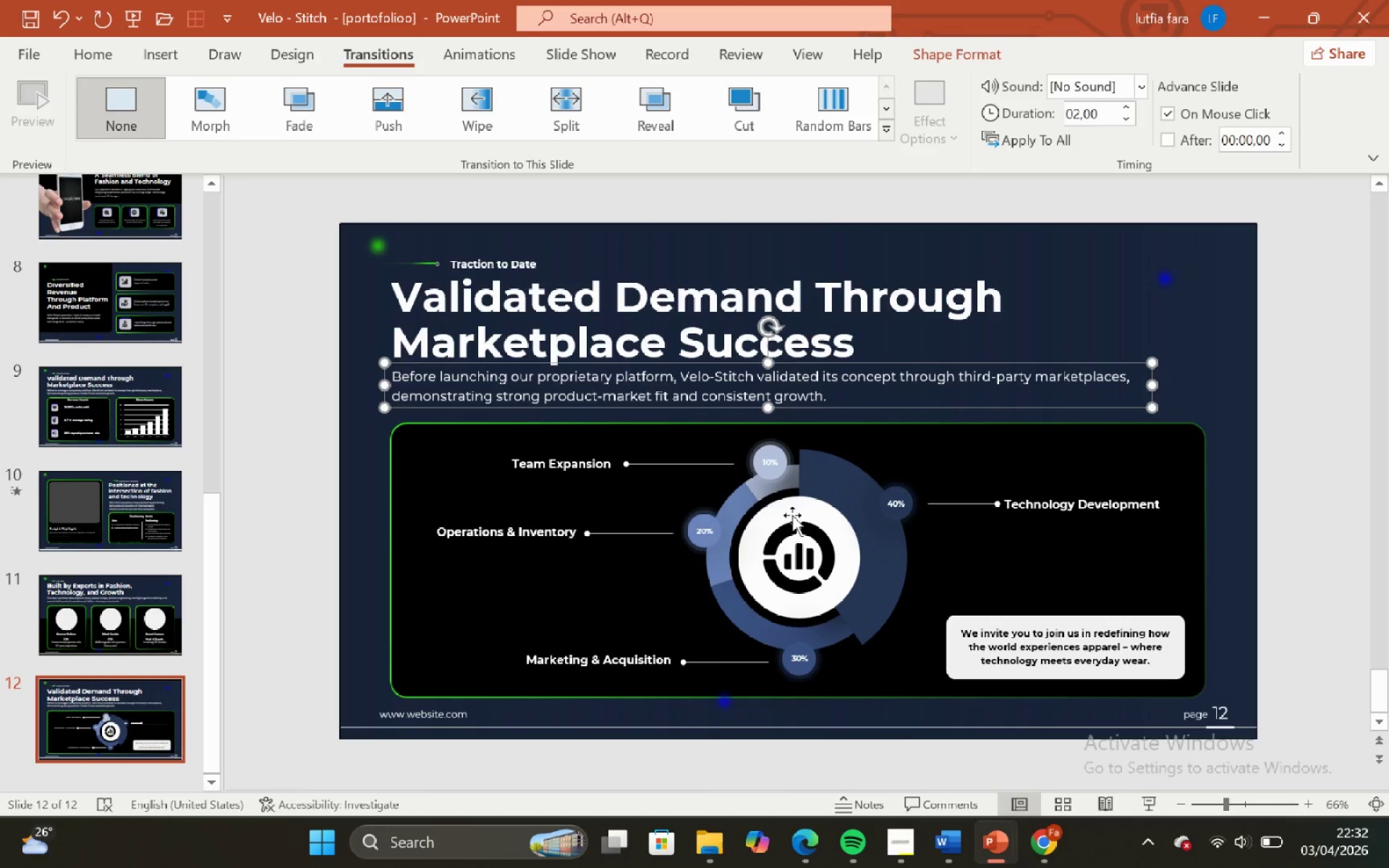 
key(ArrowDown)
 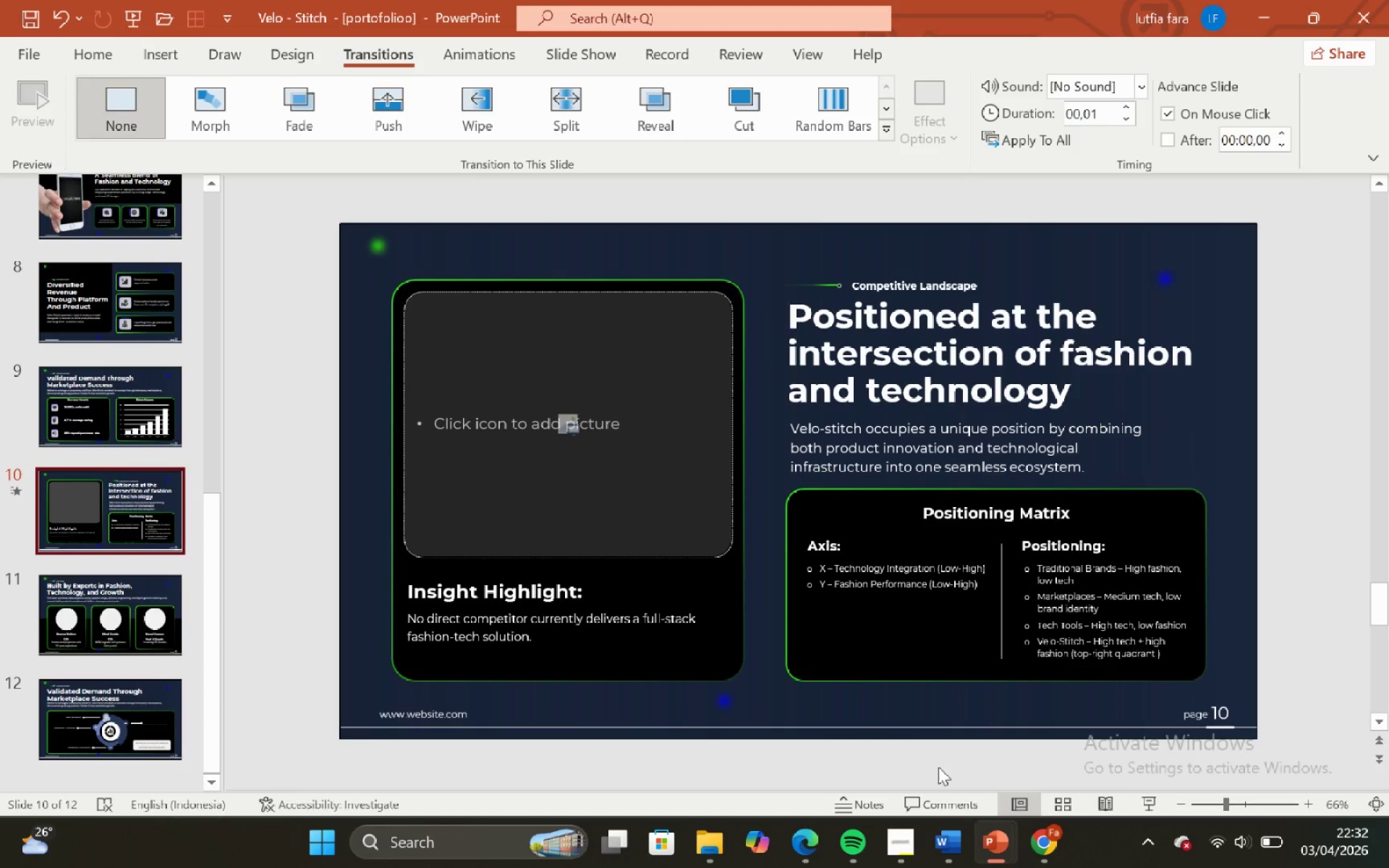 
wait(5.53)
 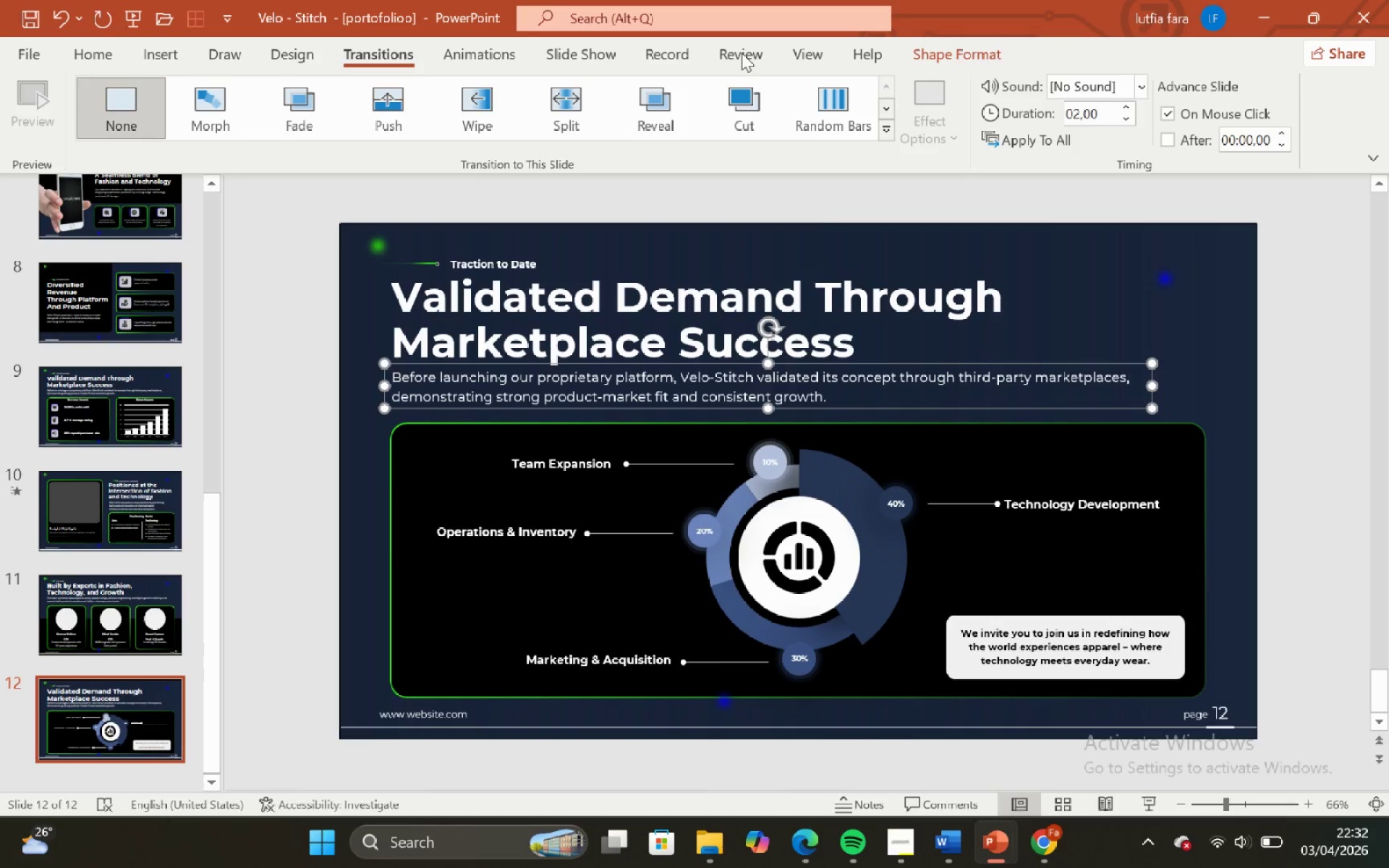 
left_click([978, 713])
 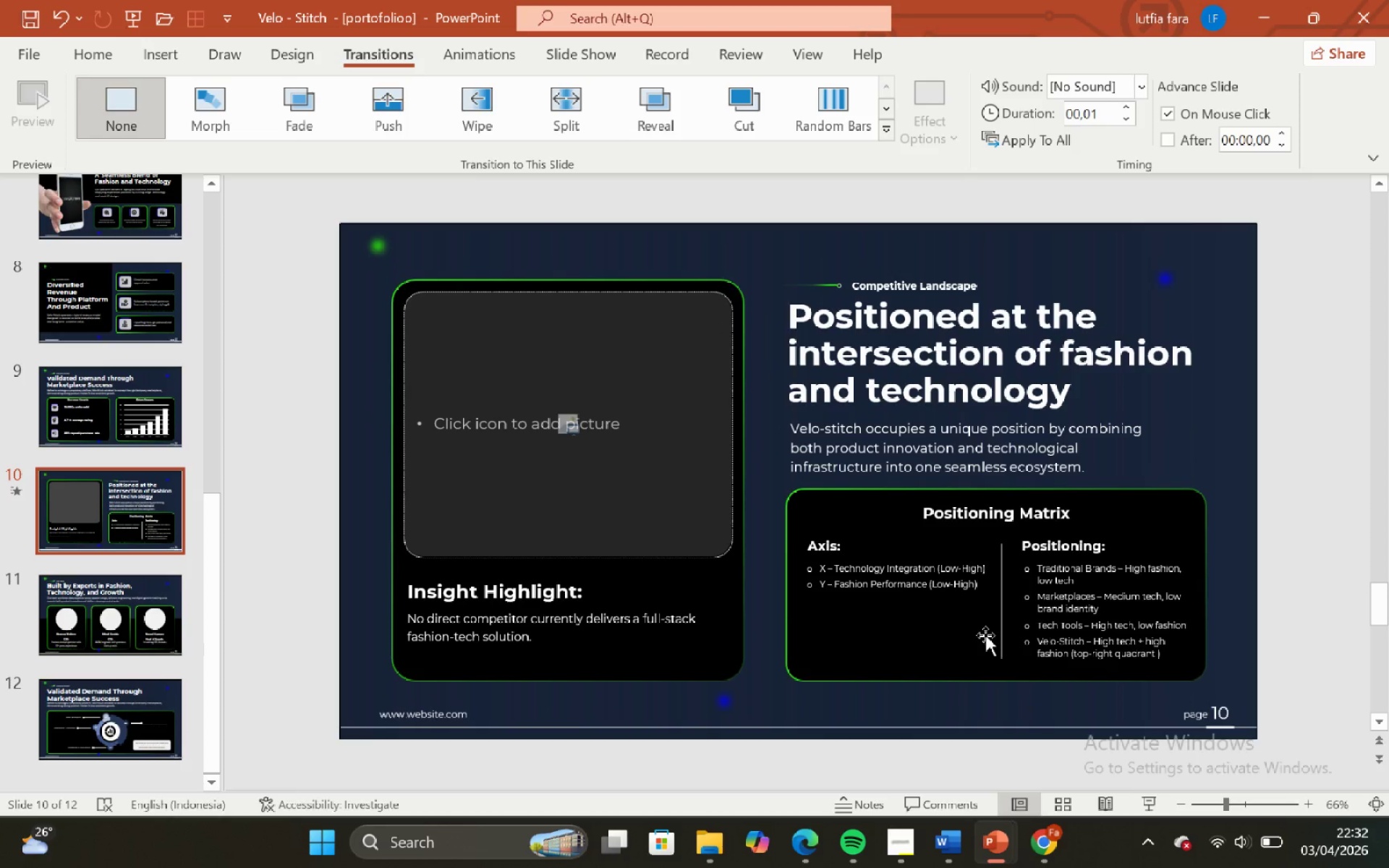 
key(Control+A)
 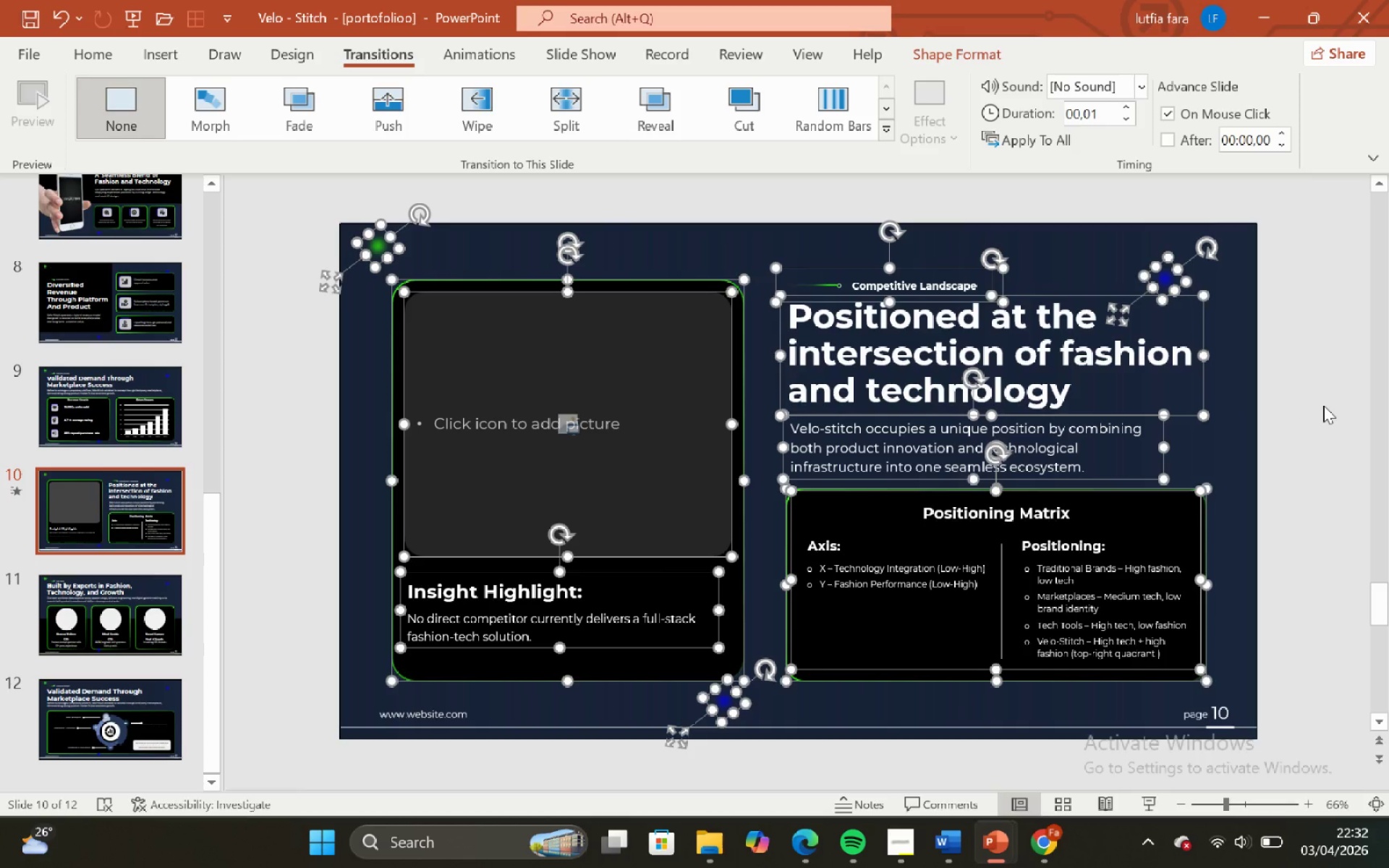 
left_click([1323, 405])
 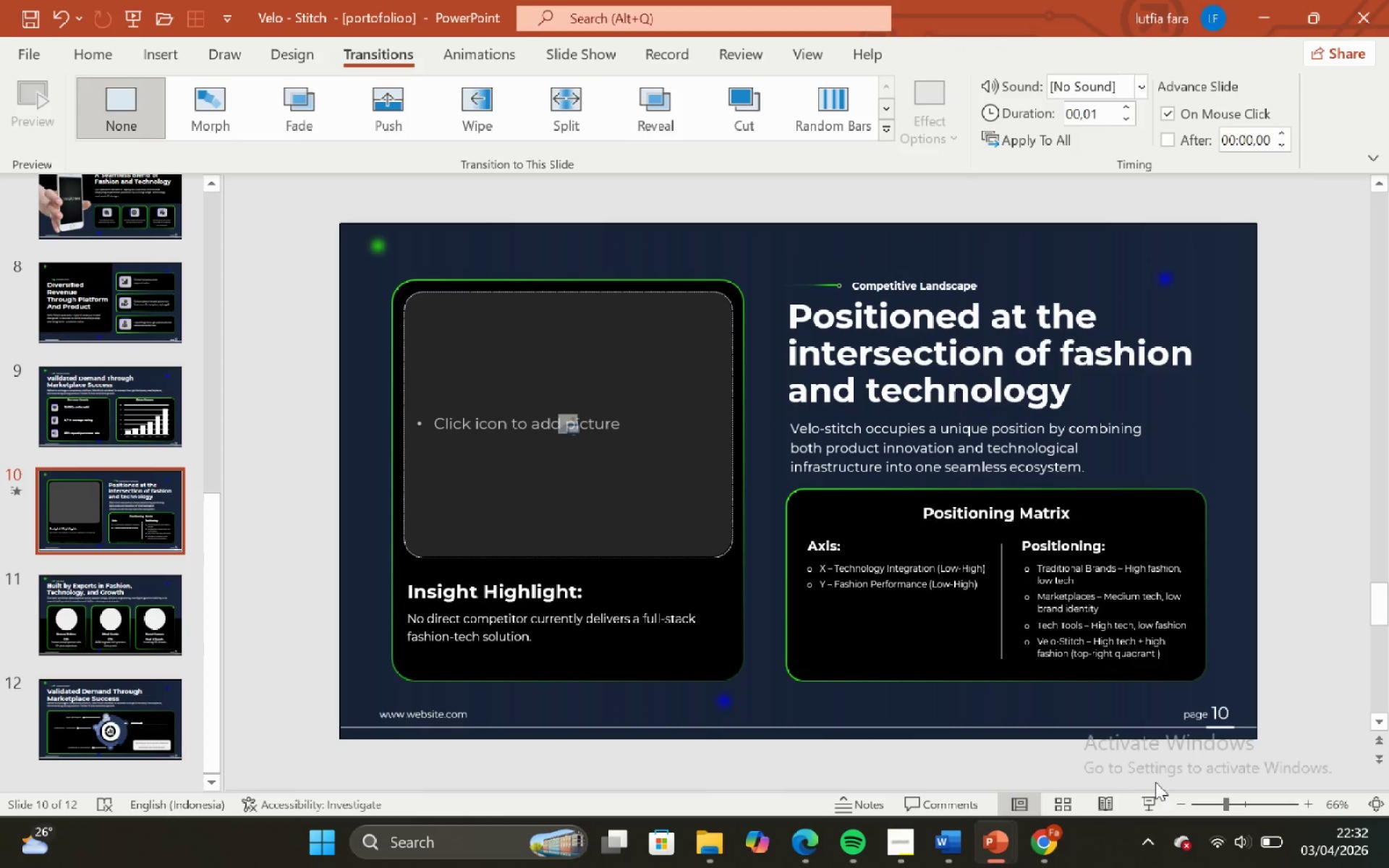 
left_click([1150, 806])
 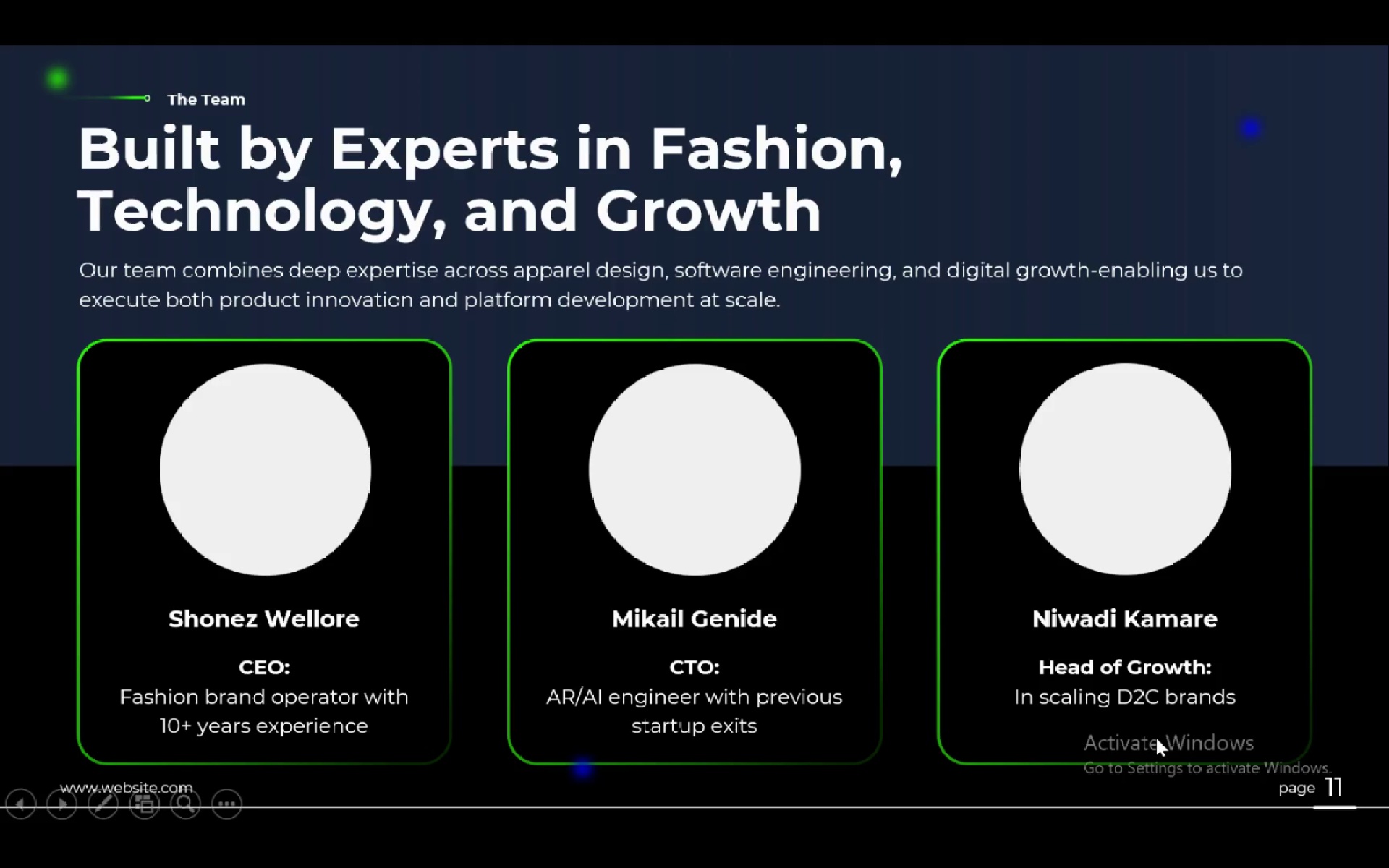 
key(ArrowLeft)
 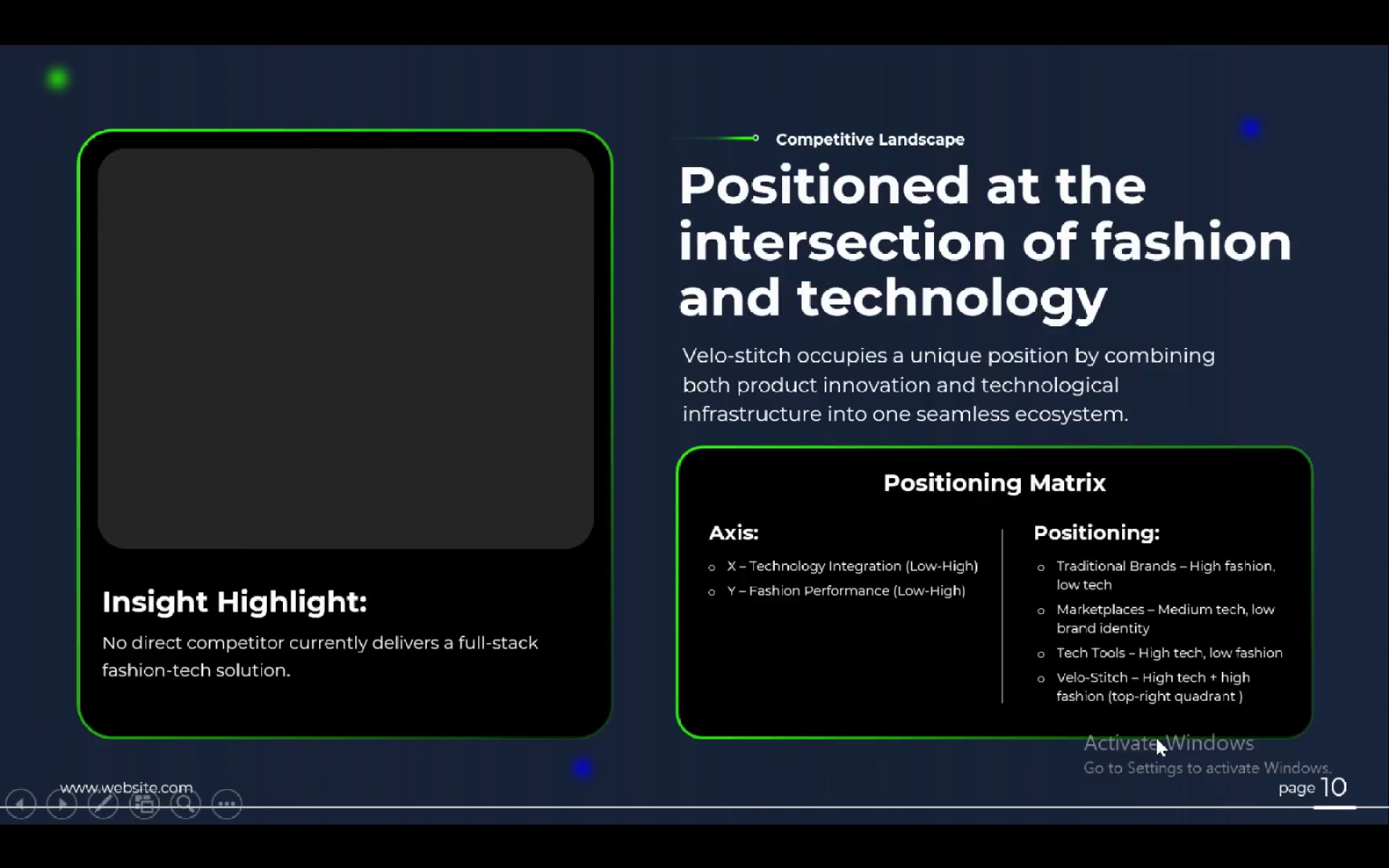 
key(ArrowLeft)
 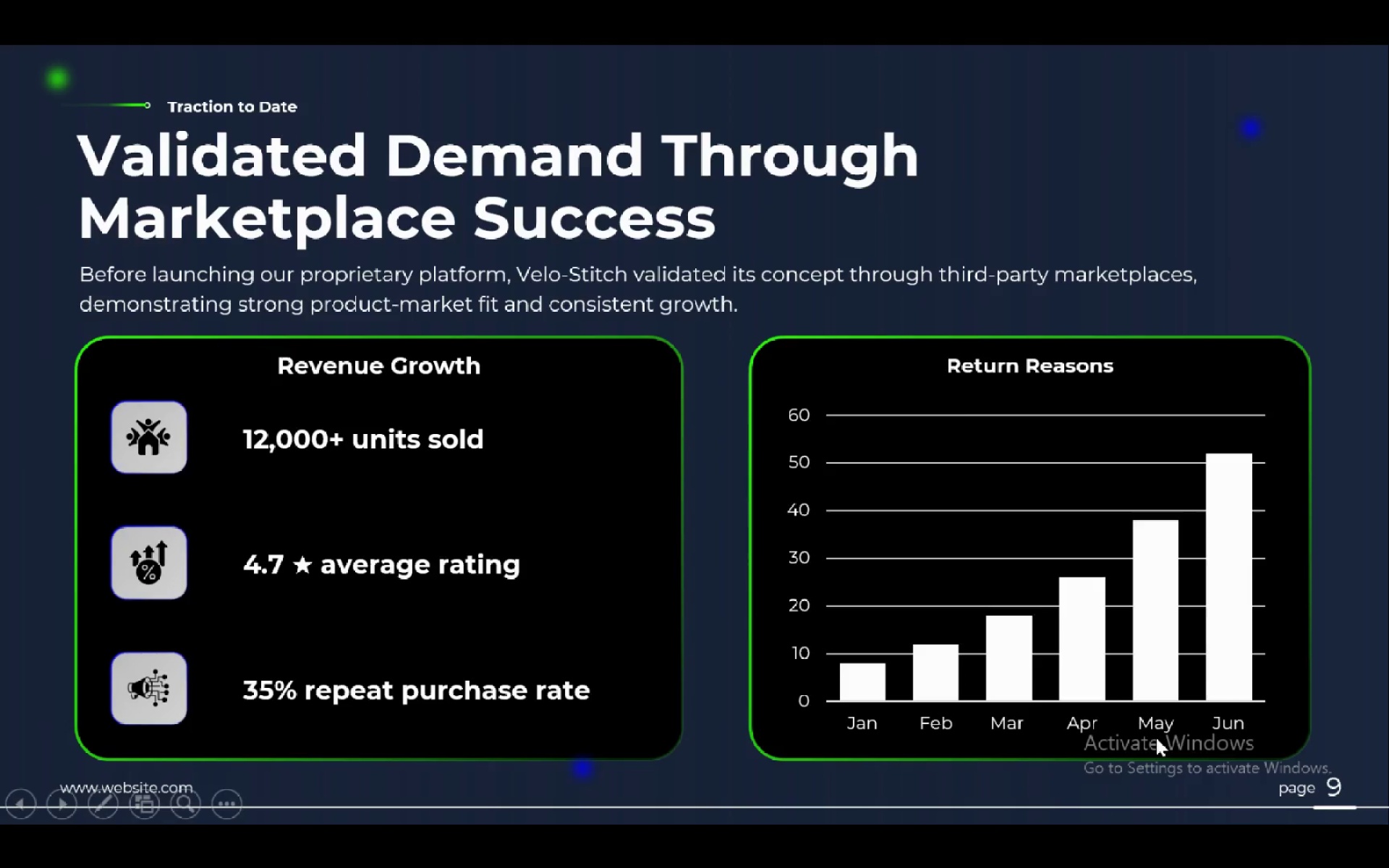 
key(ArrowRight)
 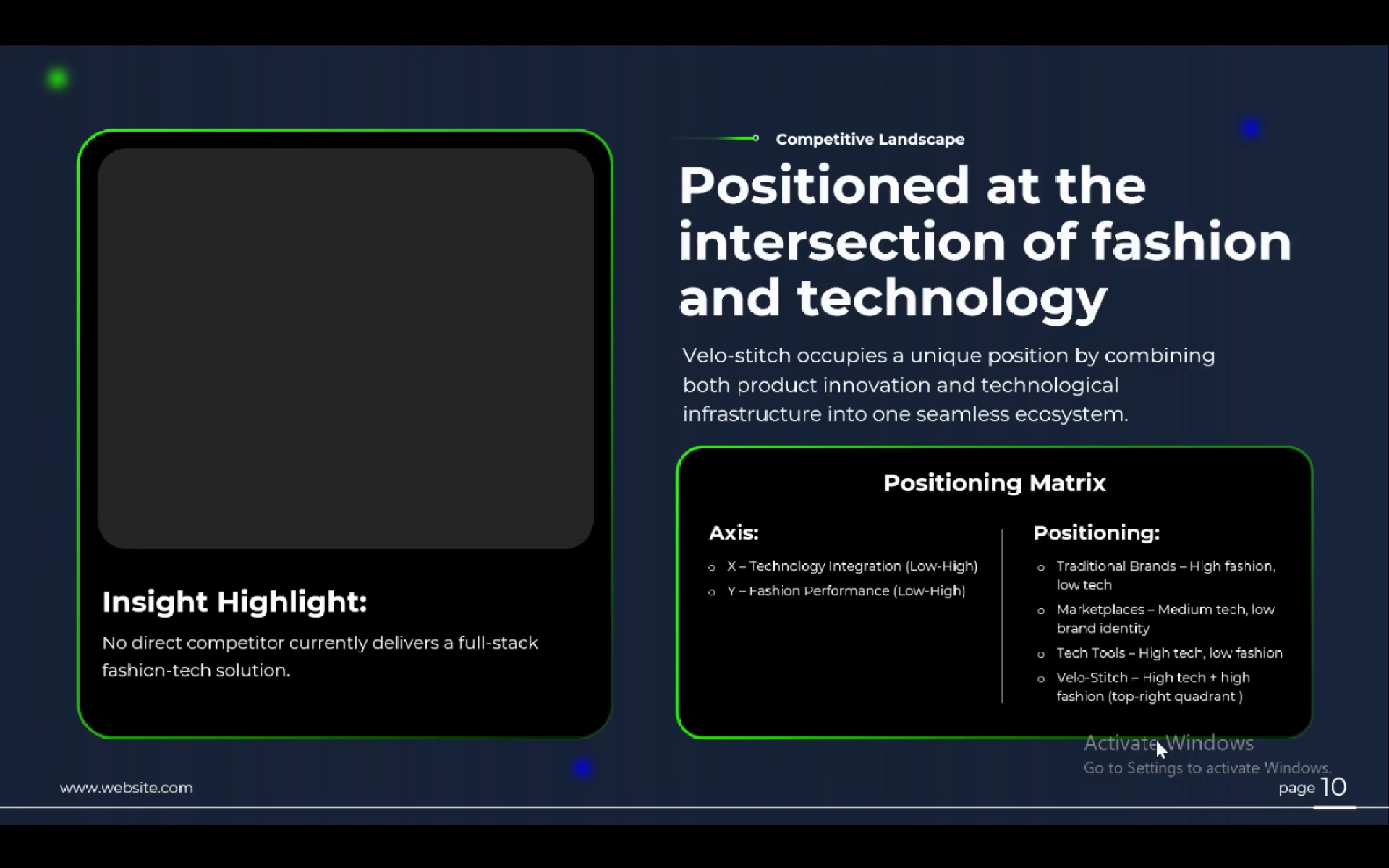 
key(Escape)
 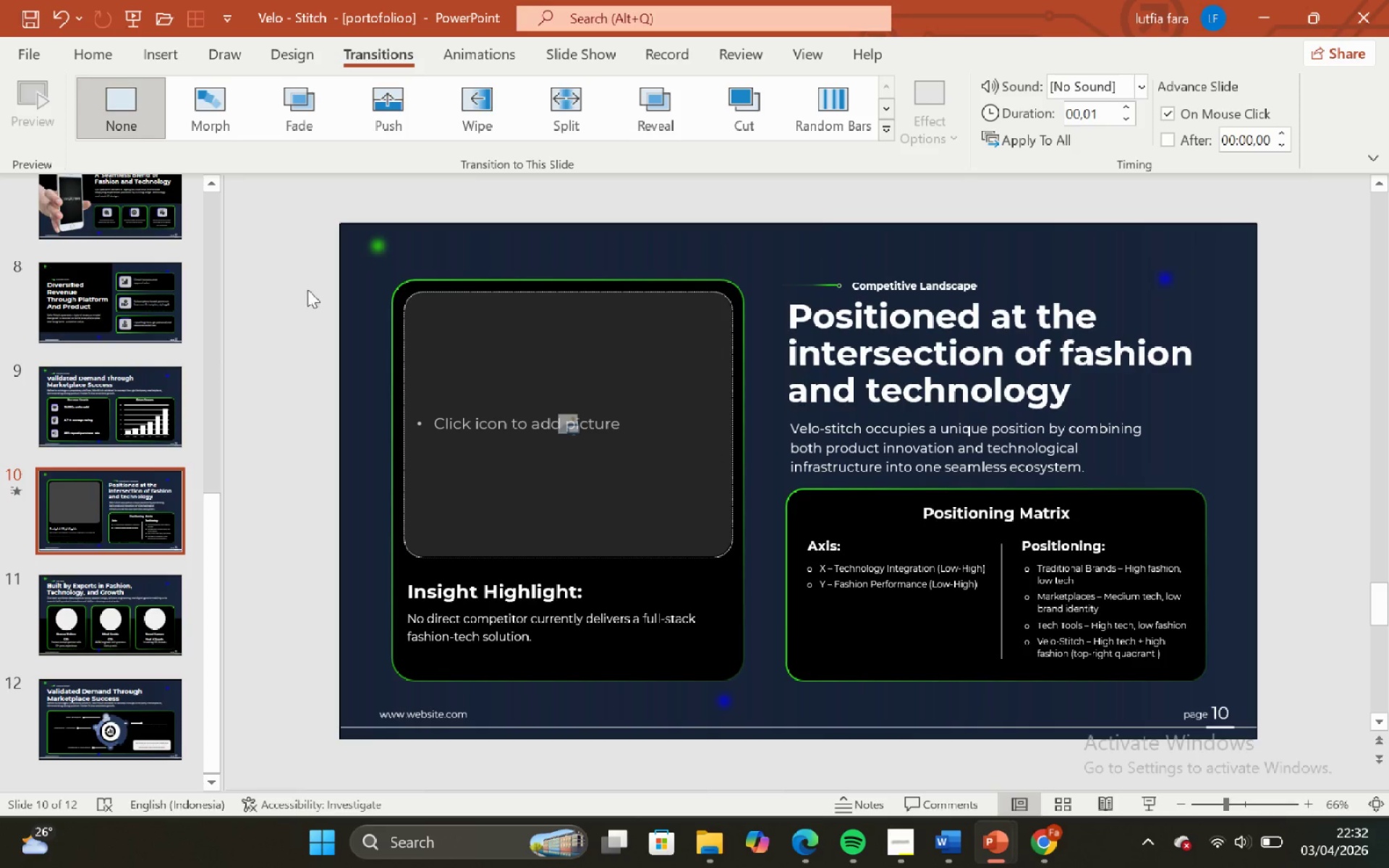 
scroll: coordinate [127, 390], scroll_direction: up, amount: 19.0
 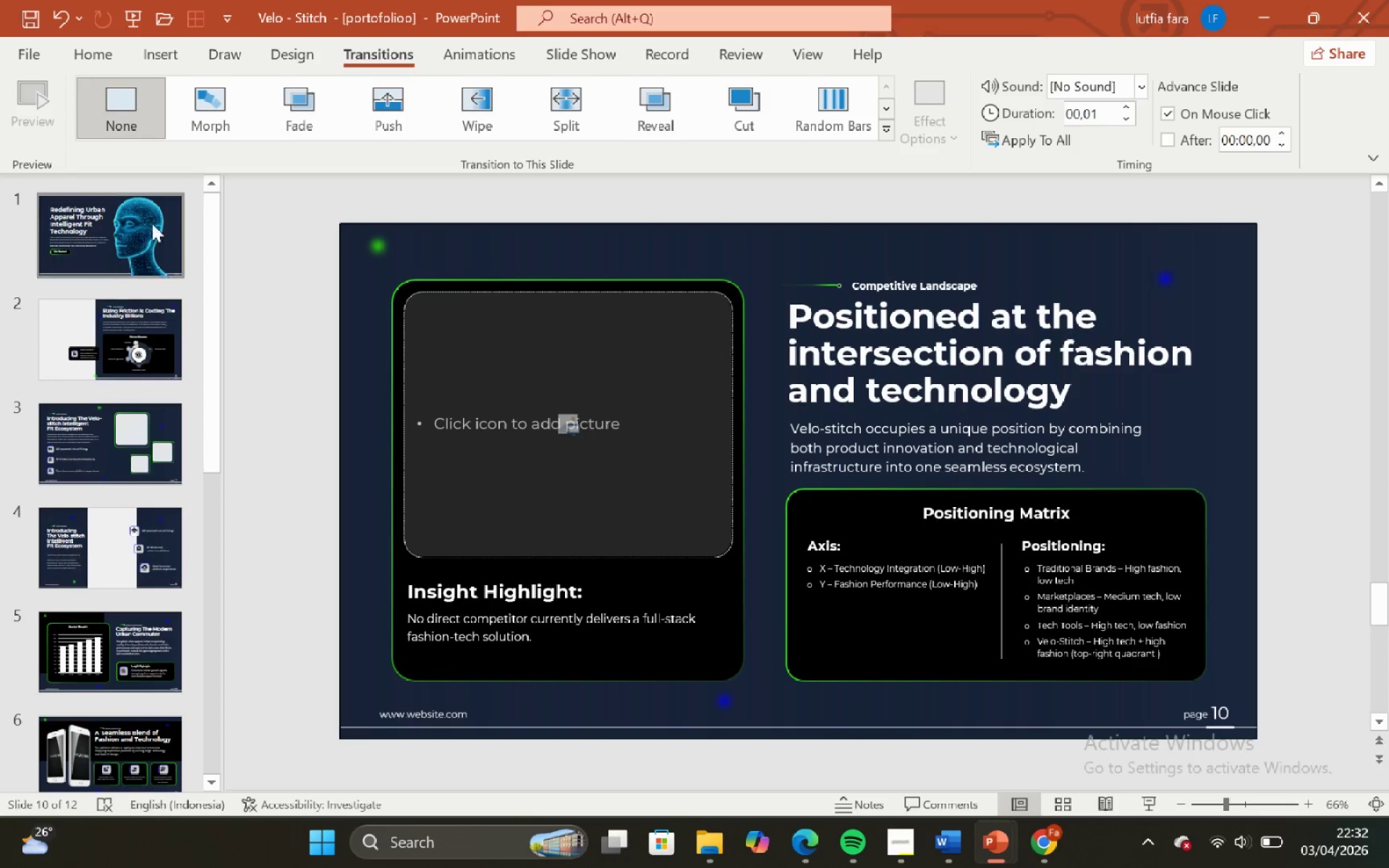 
left_click_drag(start_coordinate=[161, 221], to_coordinate=[164, 229])
 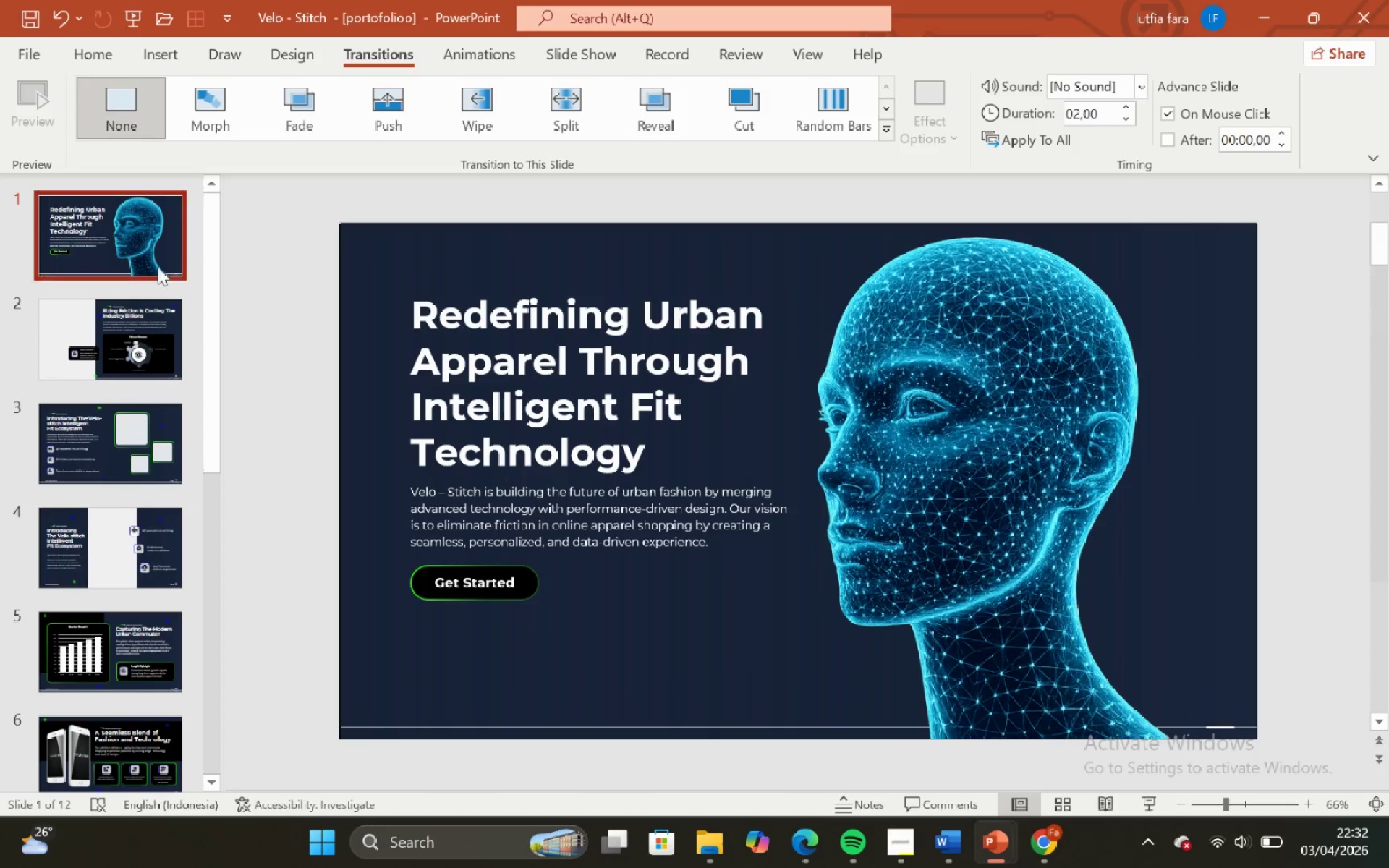 
mouse_move([114, 253])
 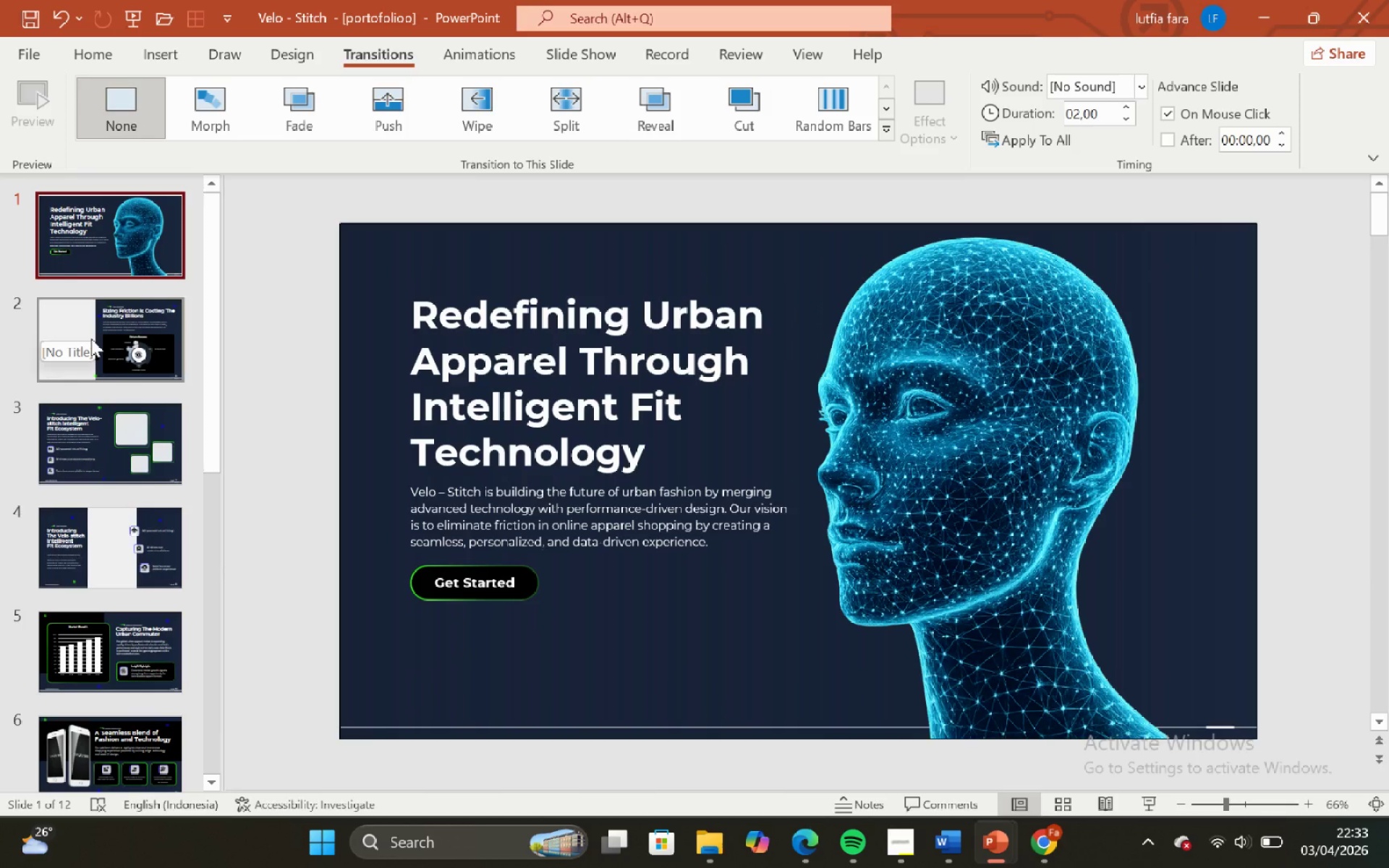 
left_click([91, 339])
 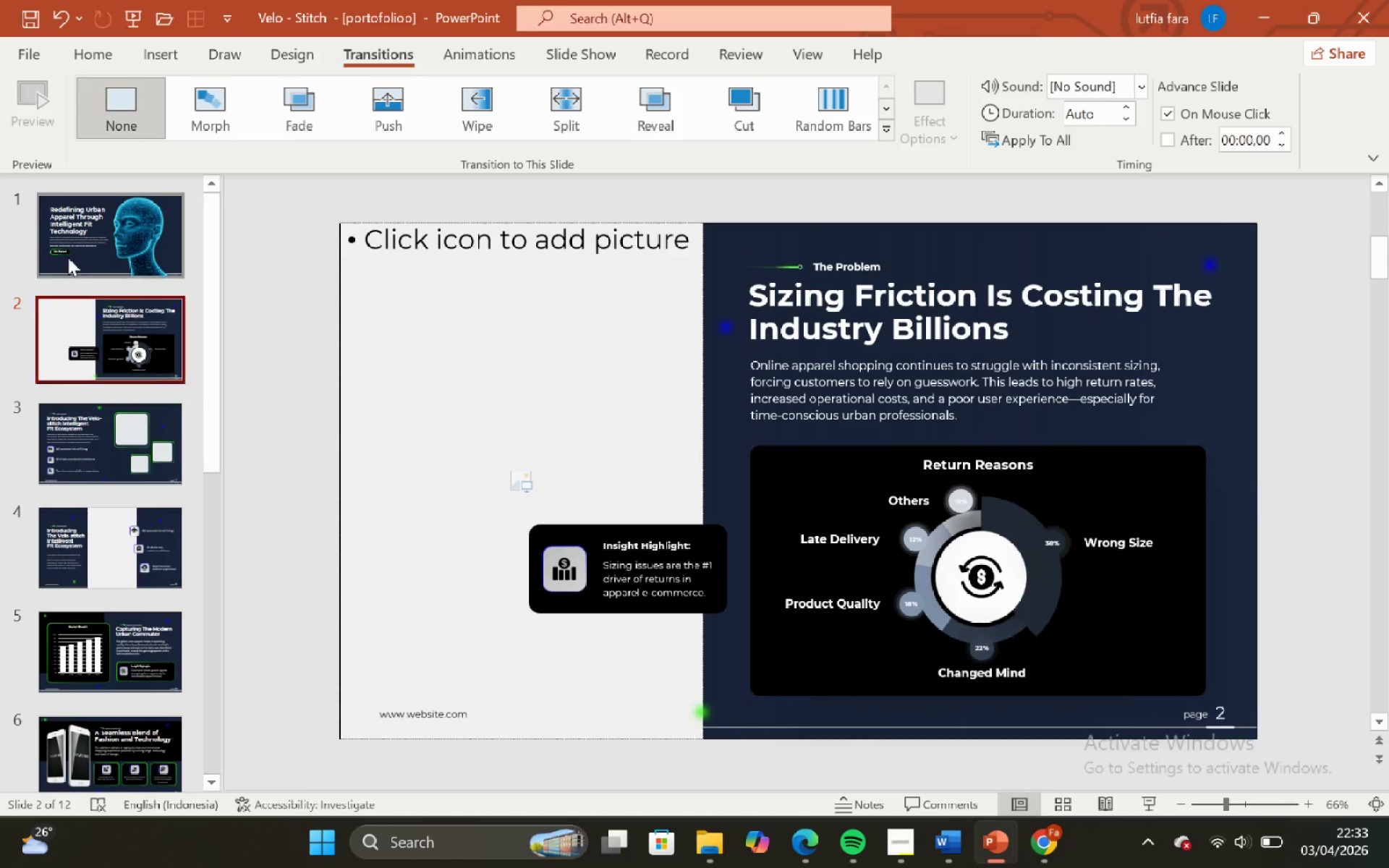 
left_click([80, 237])
 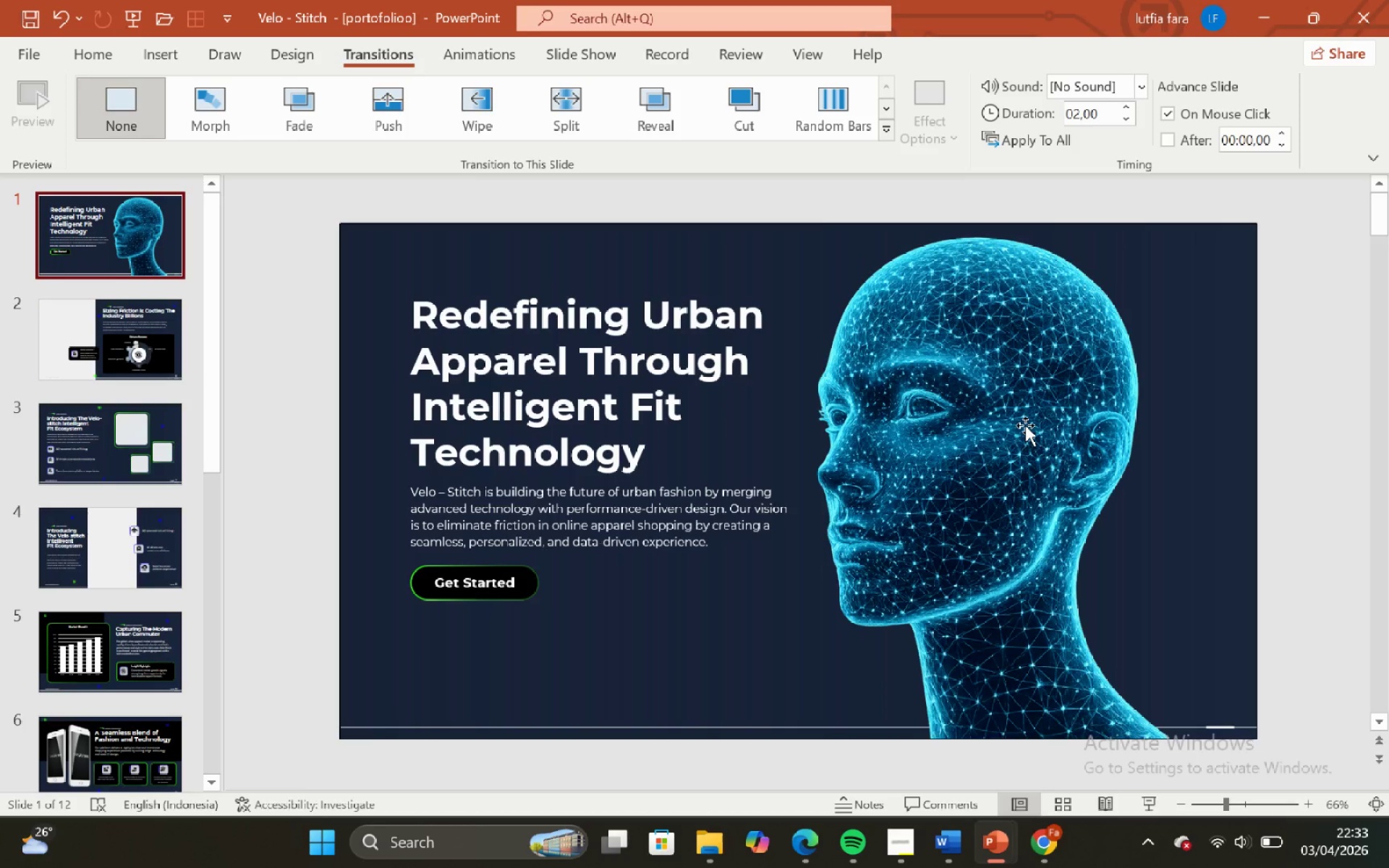 
left_click([1025, 425])
 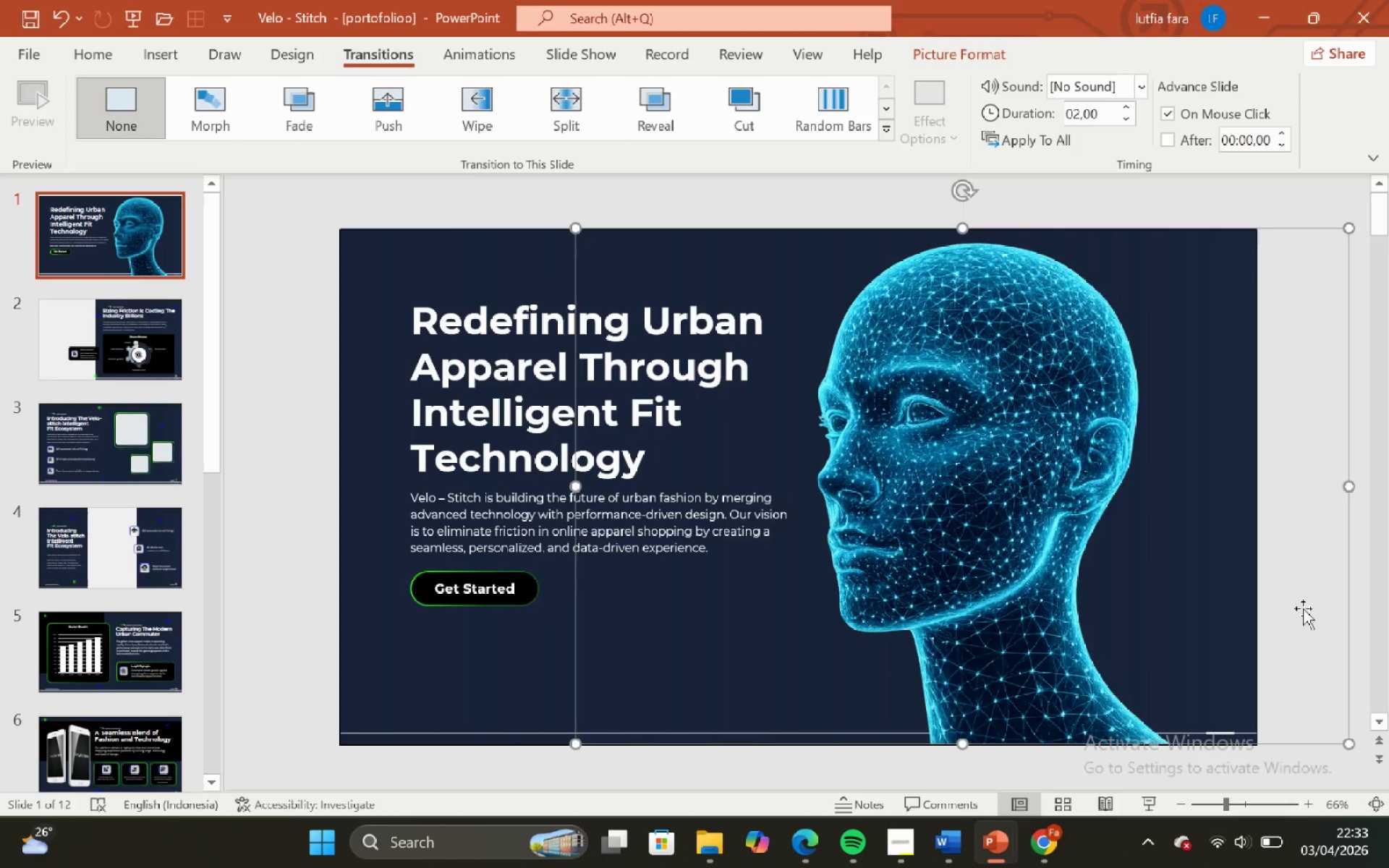 
left_click([1320, 583])
 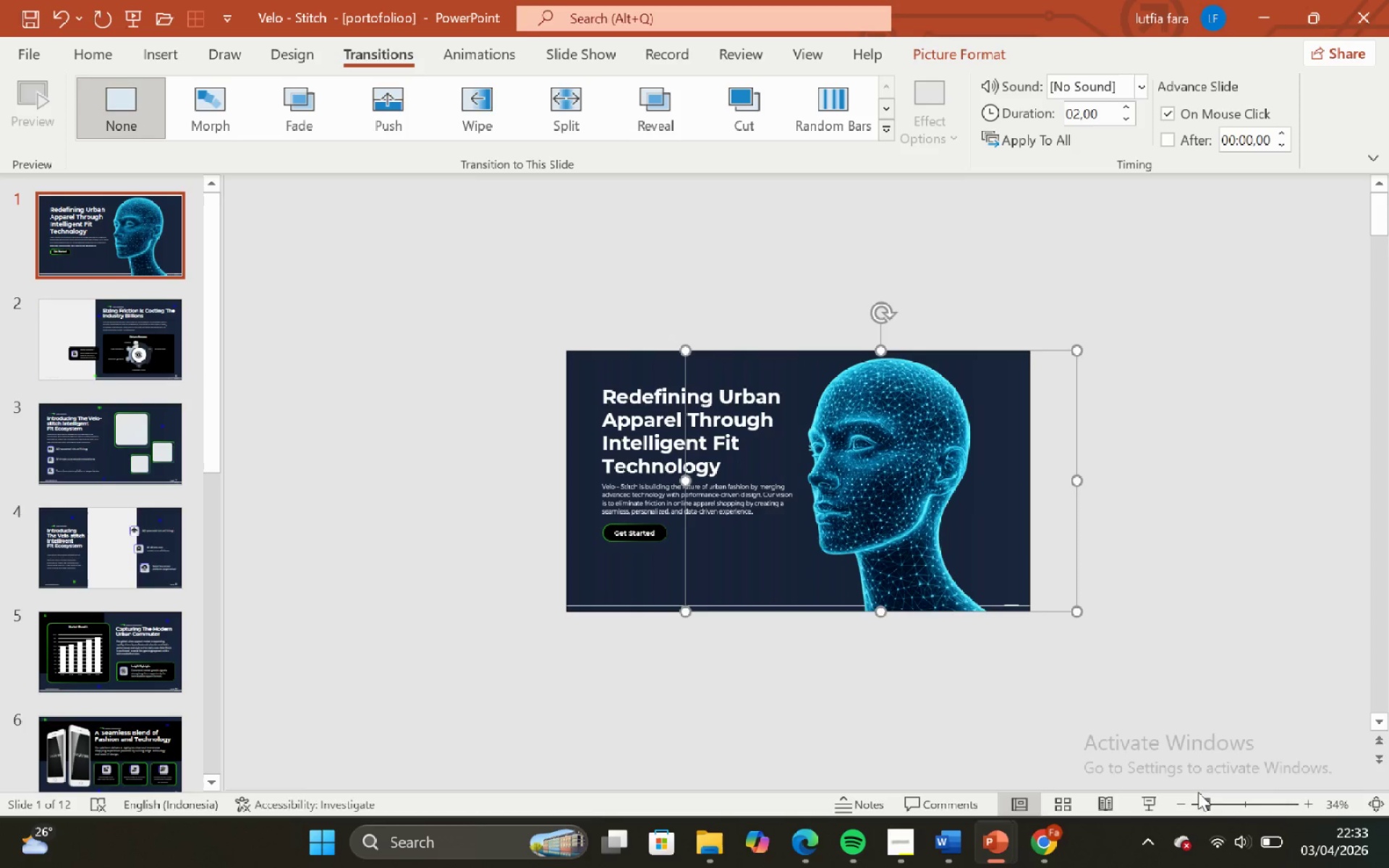 
wait(5.55)
 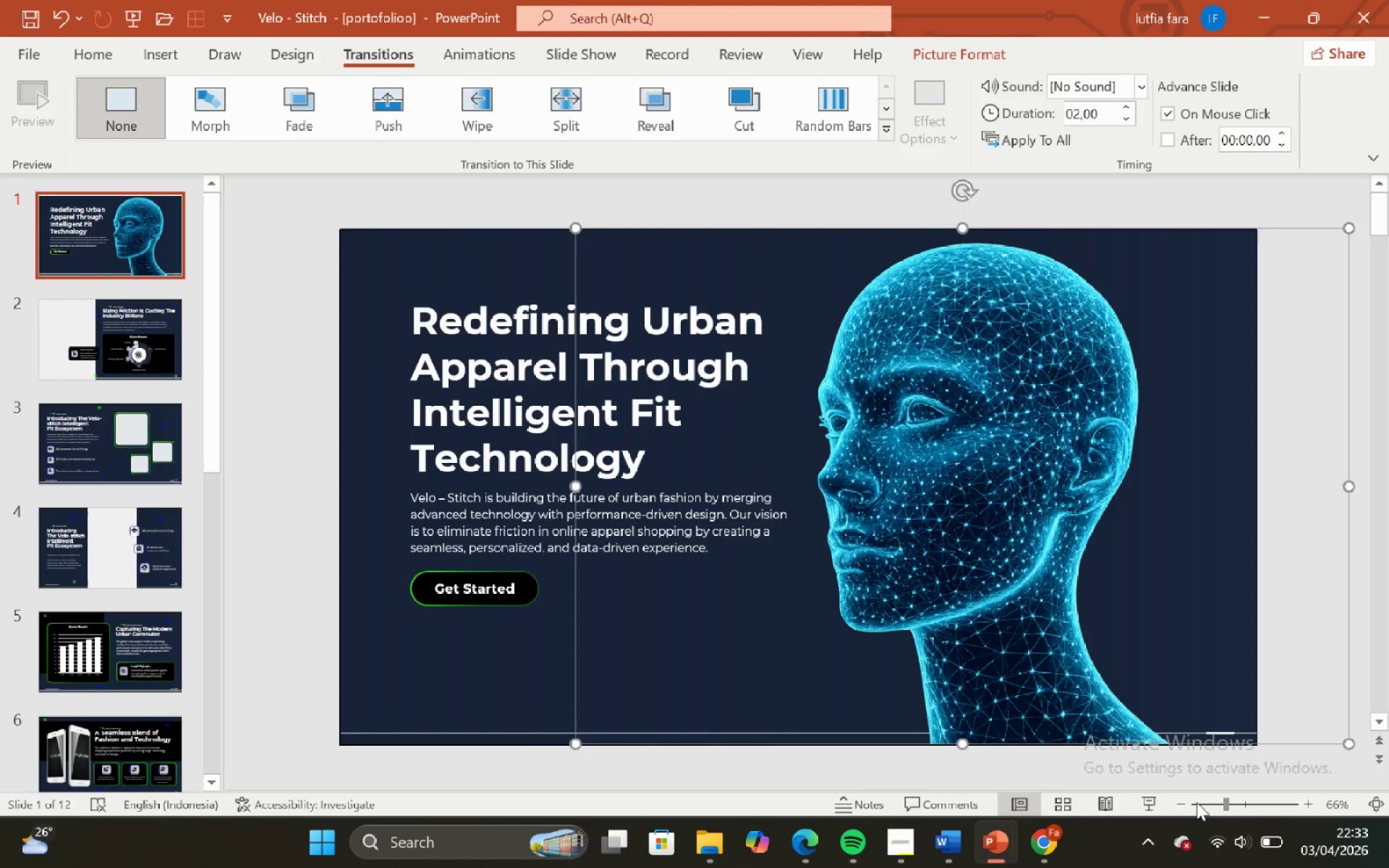 
left_click_drag(start_coordinate=[1202, 804], to_coordinate=[1220, 812])
 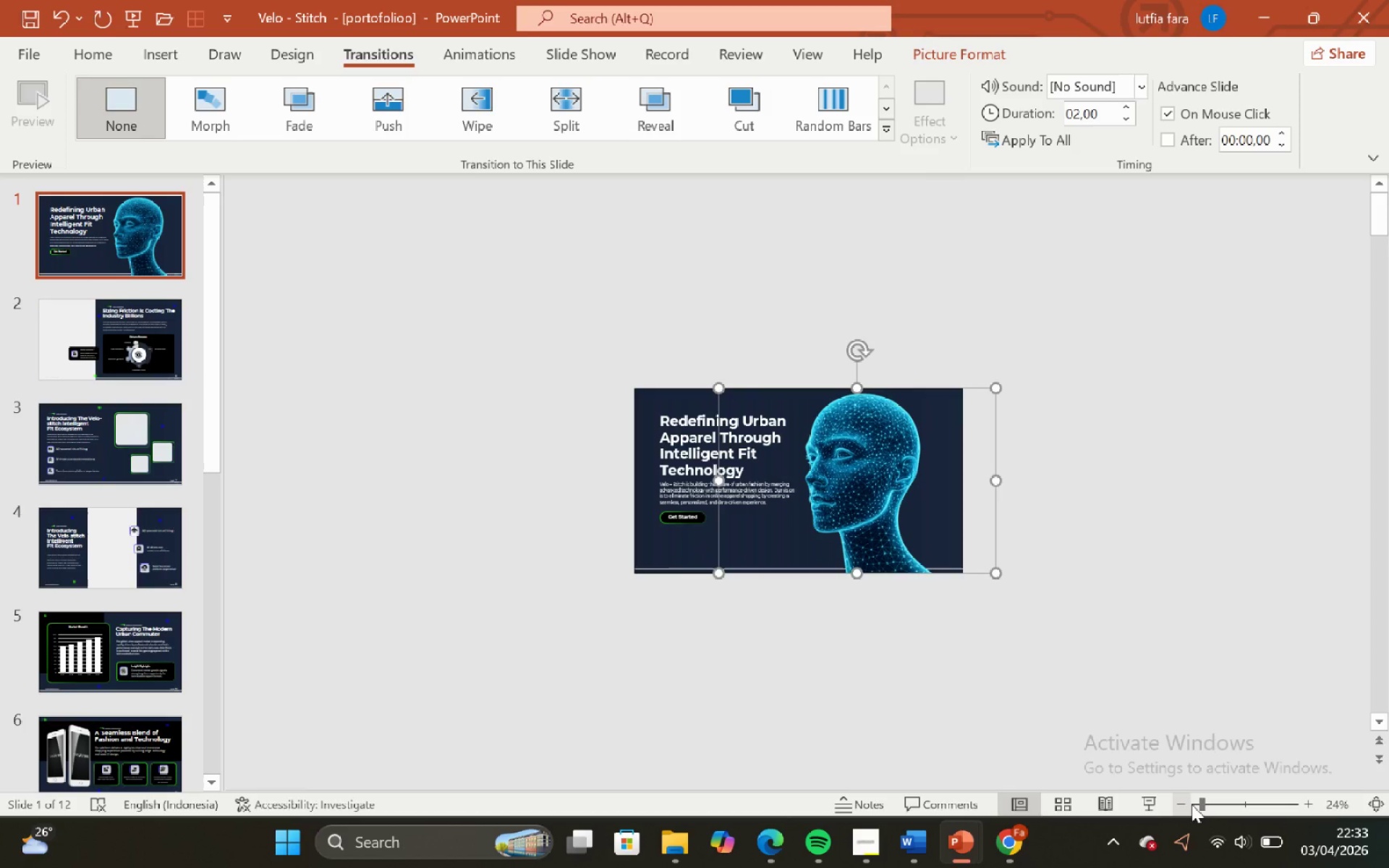 
left_click_drag(start_coordinate=[1197, 807], to_coordinate=[1205, 811])
 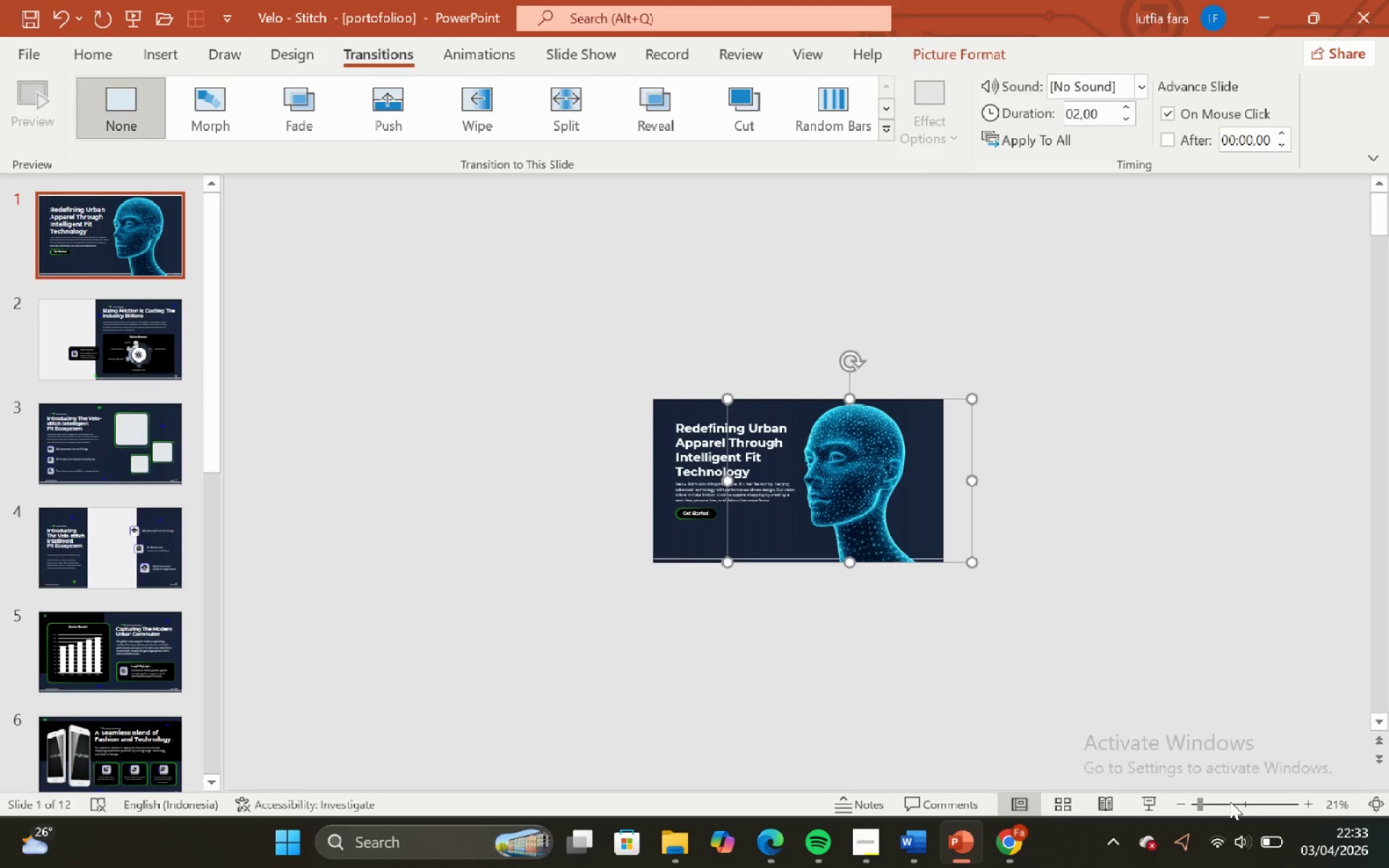 
left_click([1230, 801])
 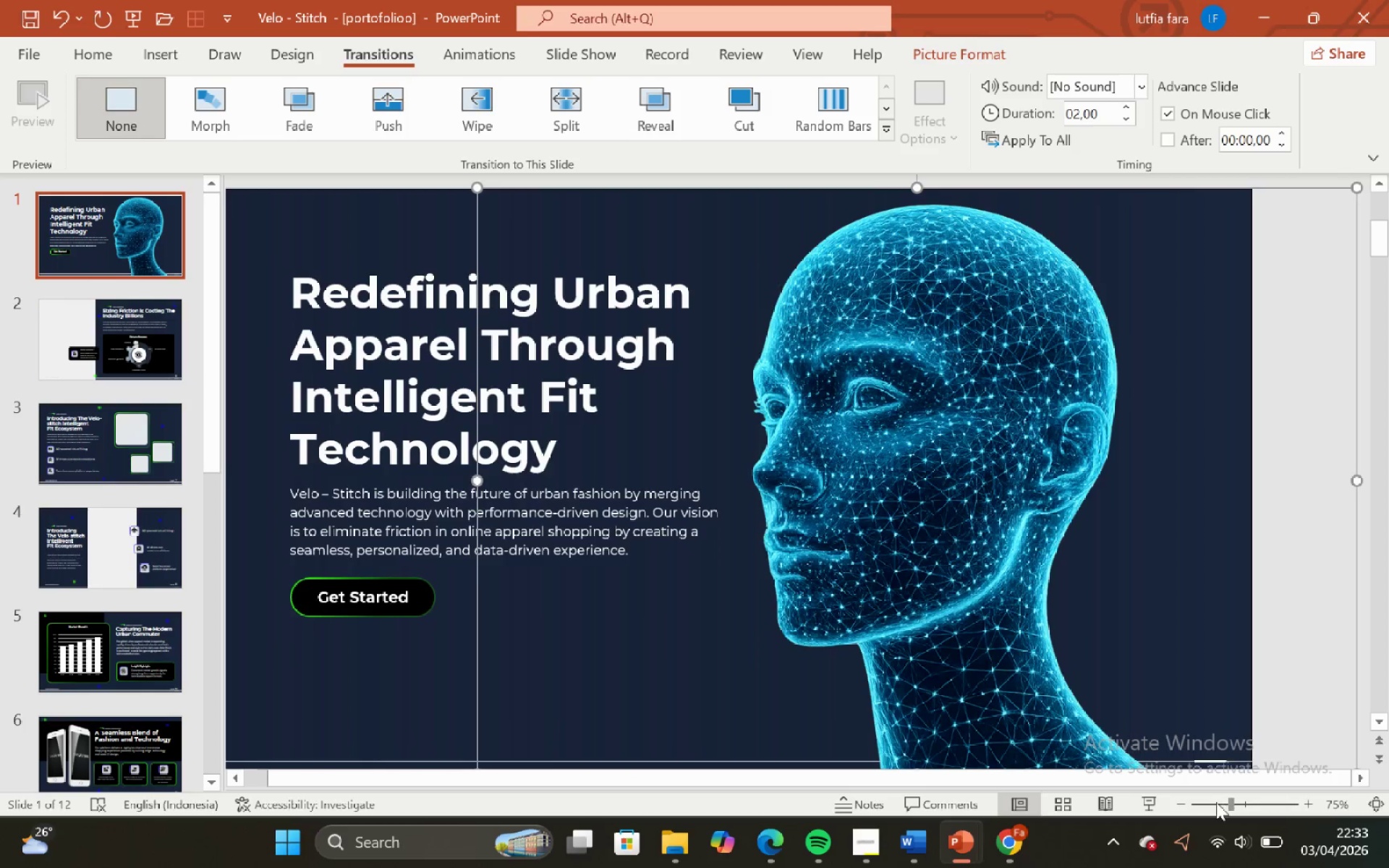 
left_click([1216, 802])
 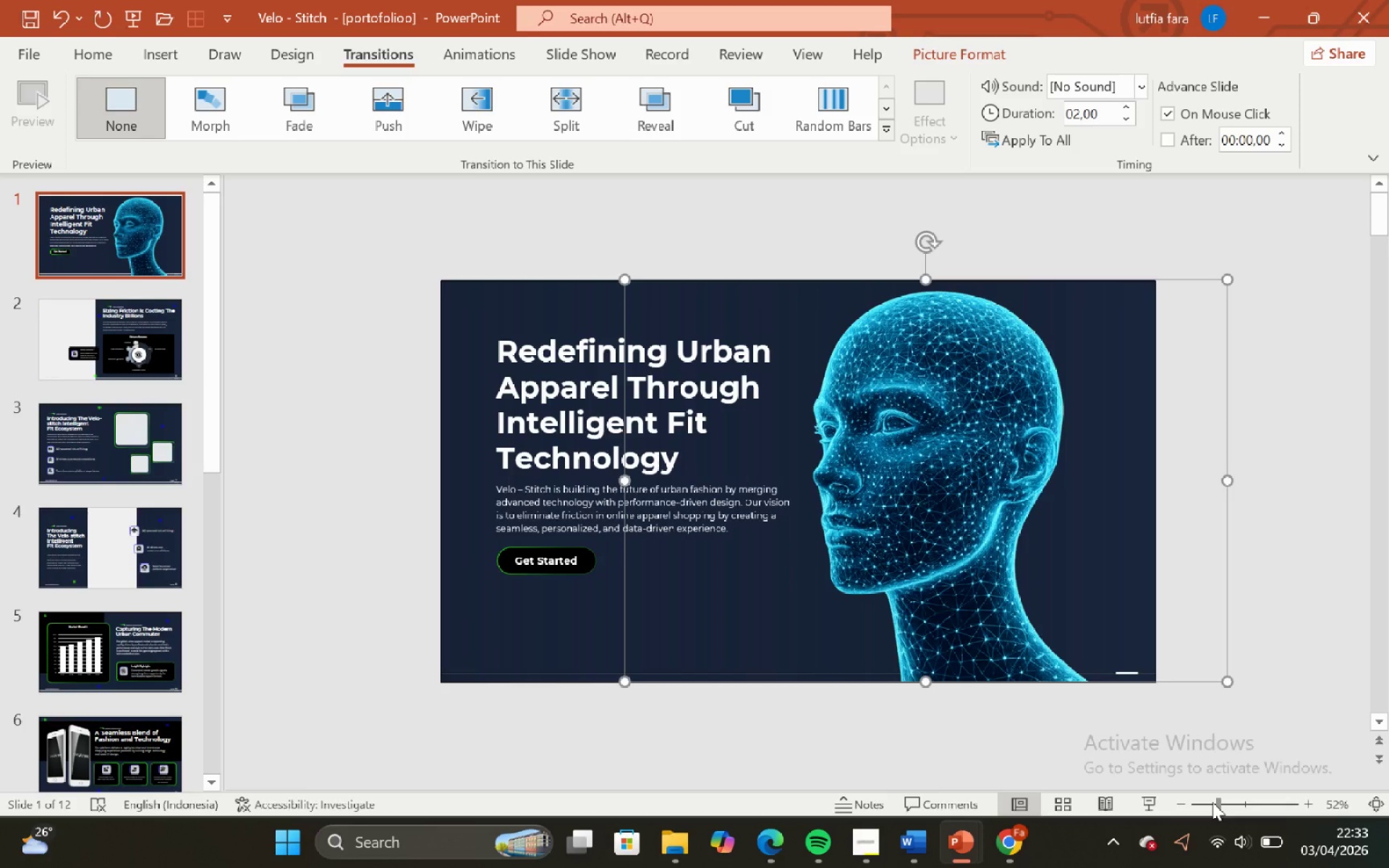 
left_click([1212, 802])
 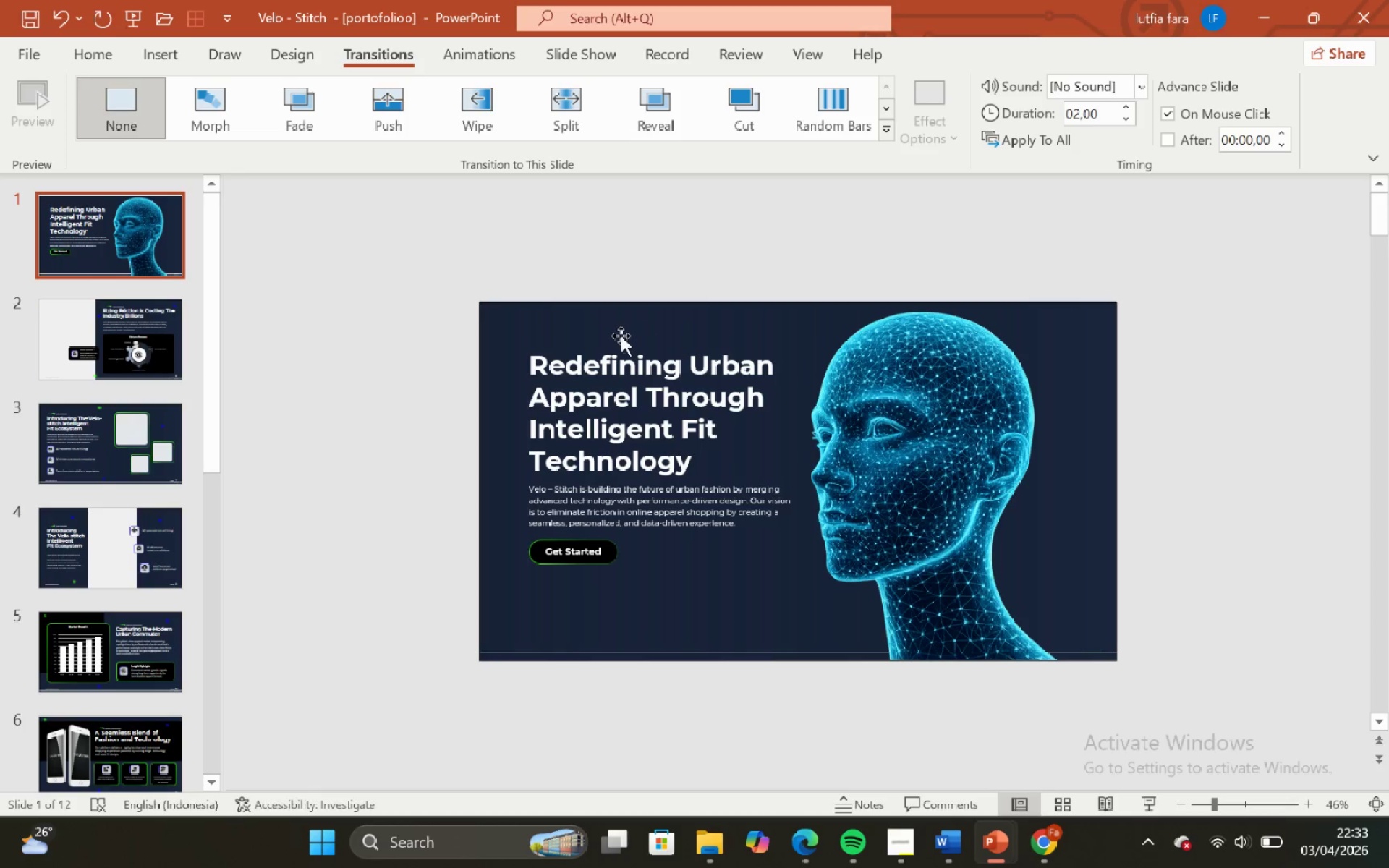 
left_click_drag(start_coordinate=[456, 240], to_coordinate=[811, 616])
 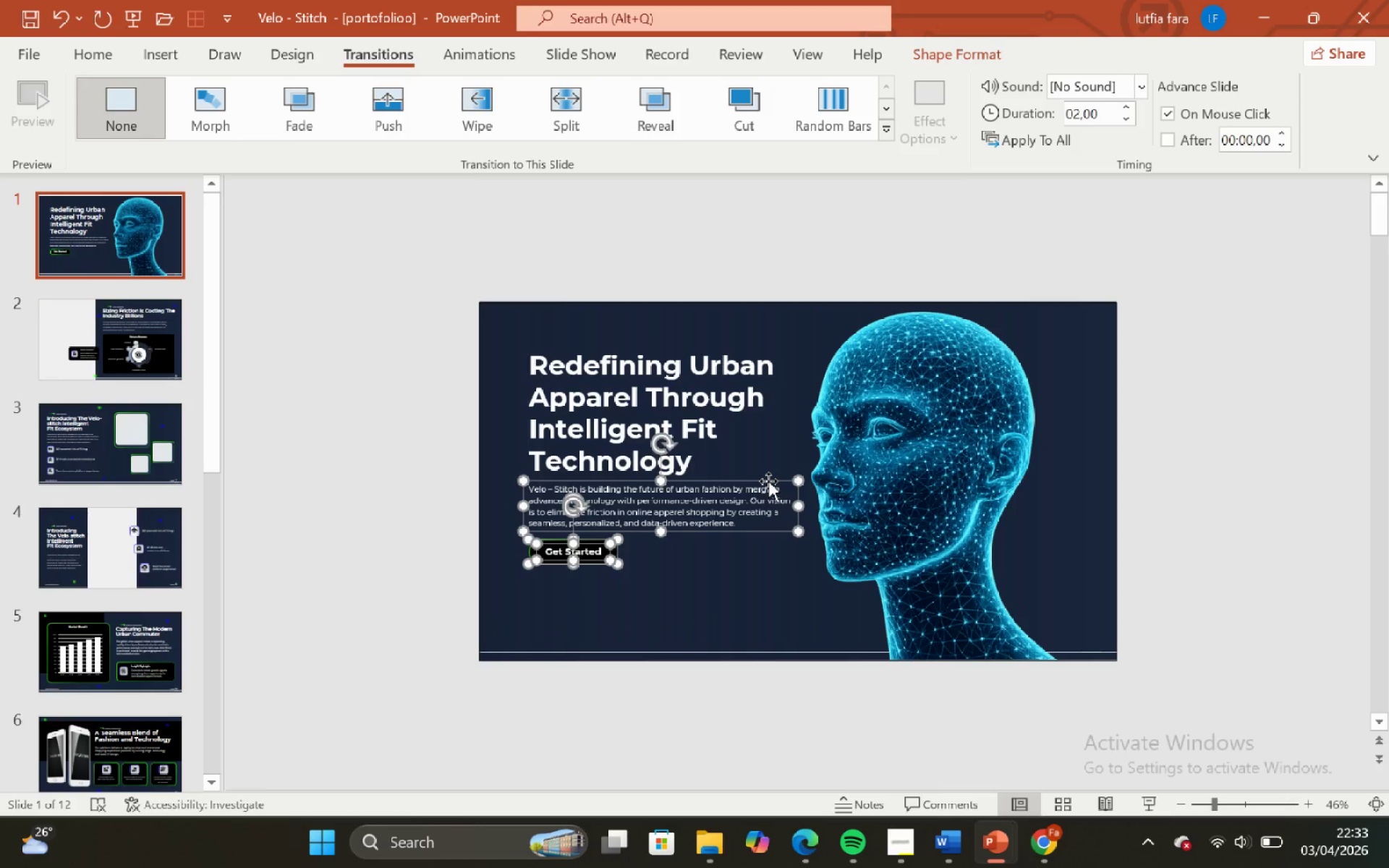 
left_click([768, 485])
 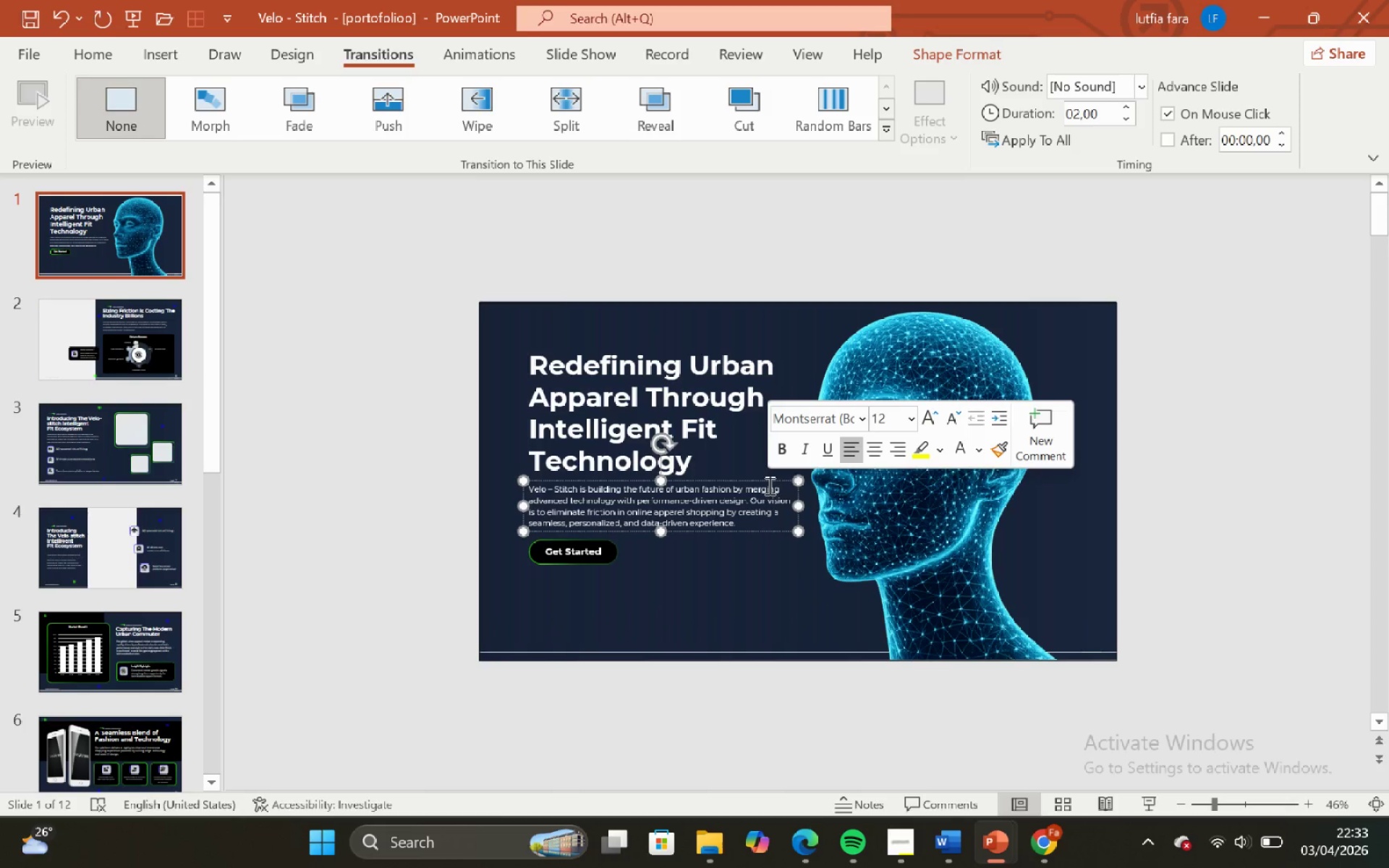 
hold_key(key=ShiftLeft, duration=0.95)
left_click([695, 406])
 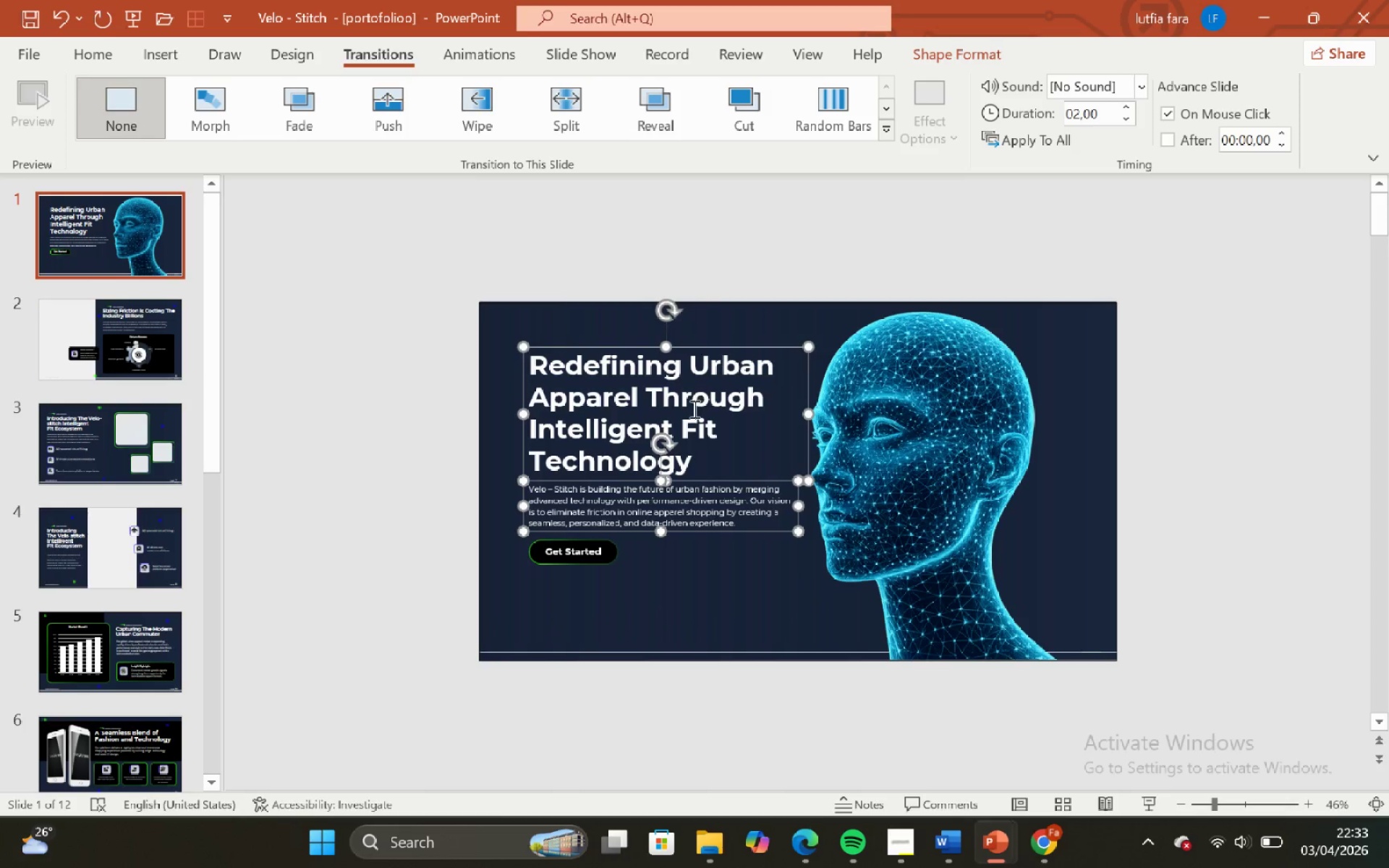 
key(ArrowDown)
 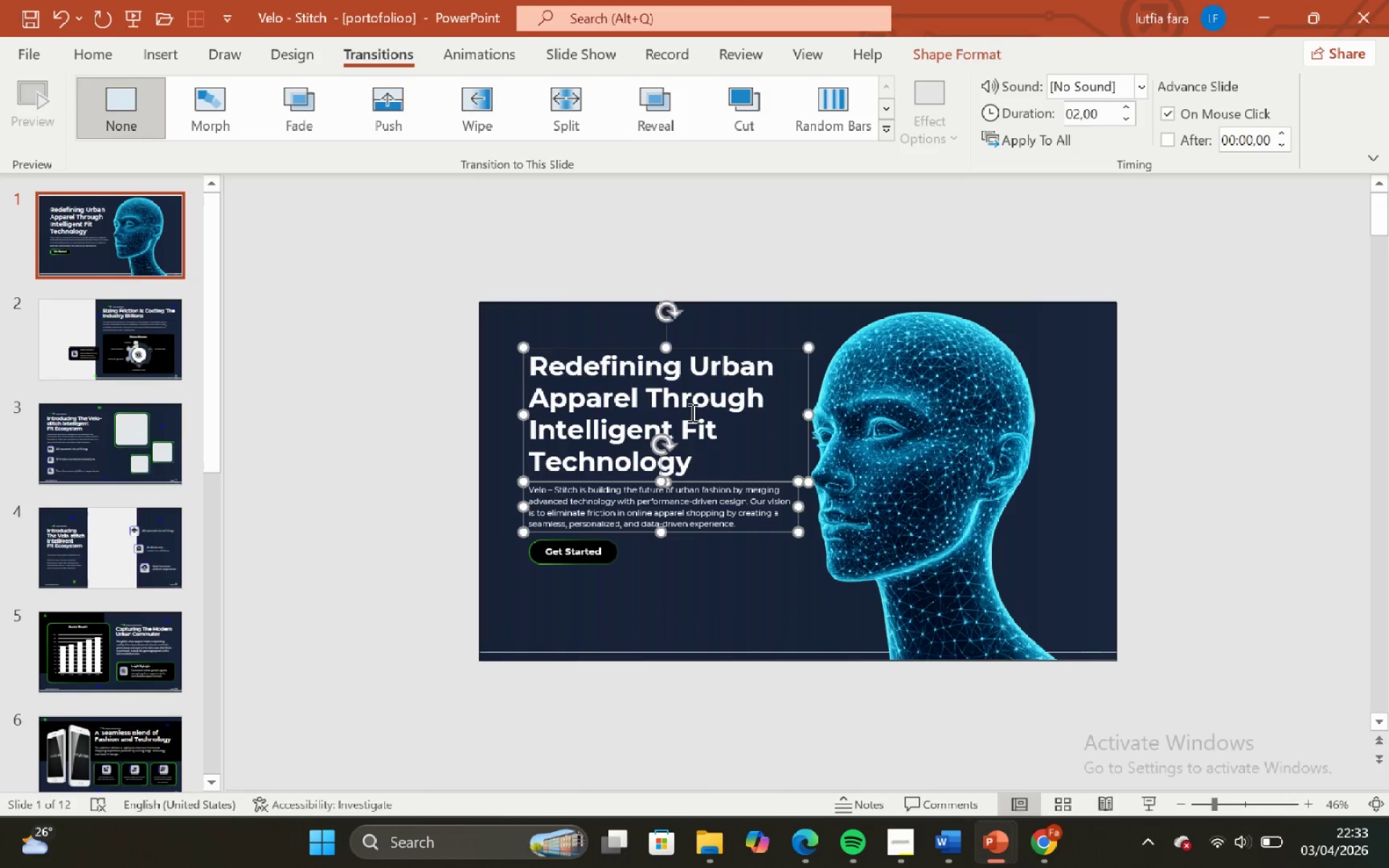 
key(ArrowDown)
 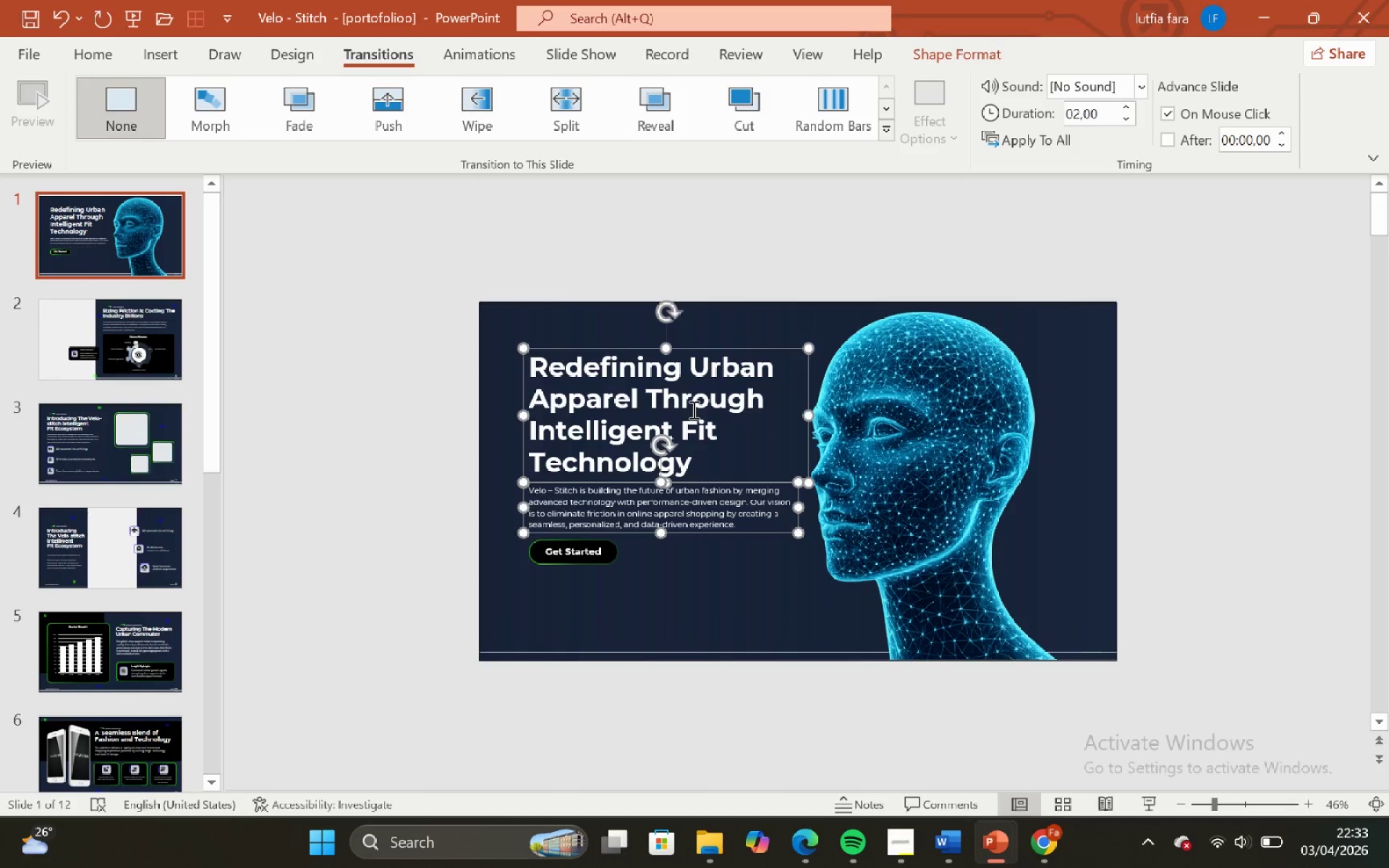 
key(Control+Z)
 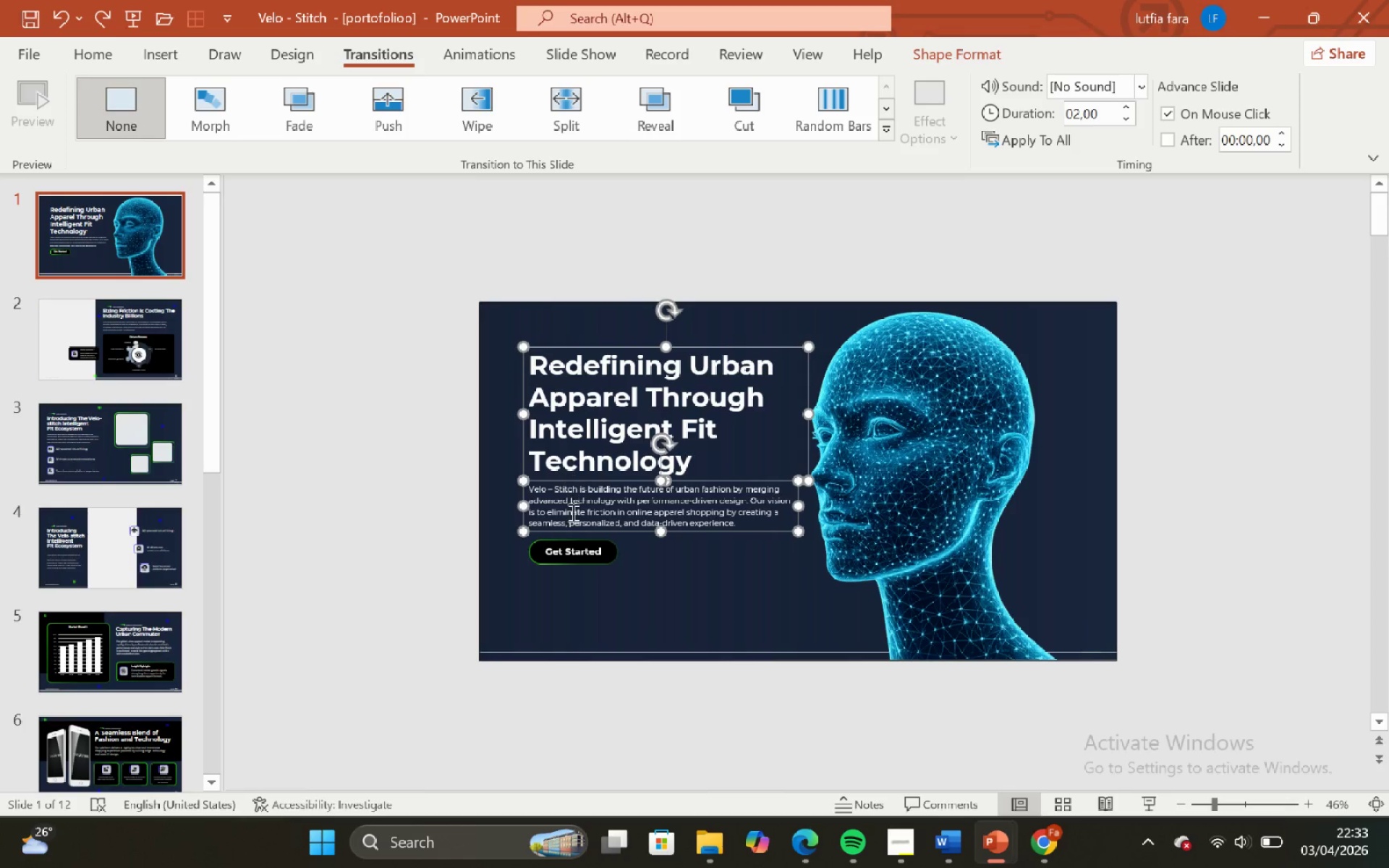 
hold_key(key=ShiftLeft, duration=0.83)
 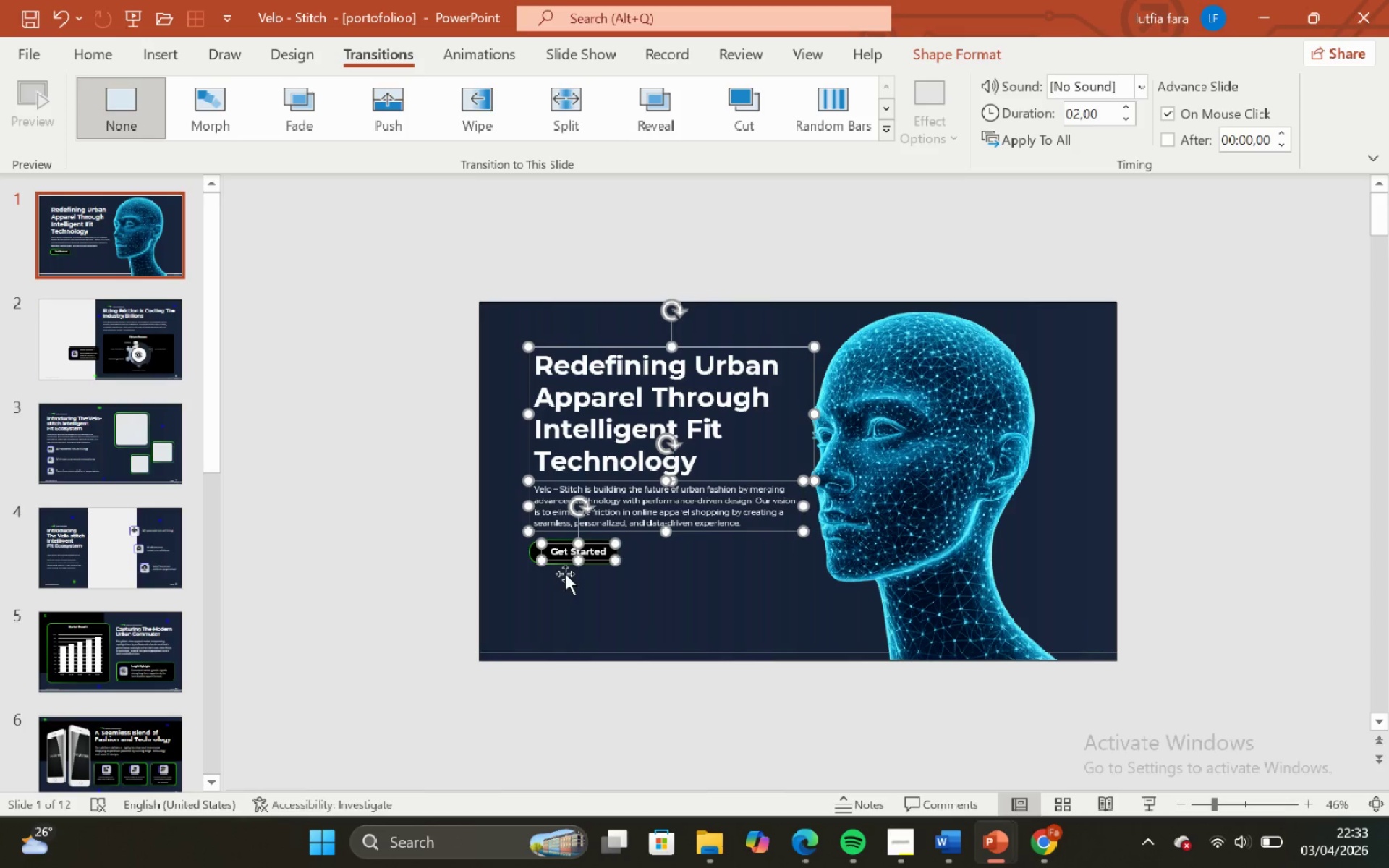 
key(Control+ControlLeft)
 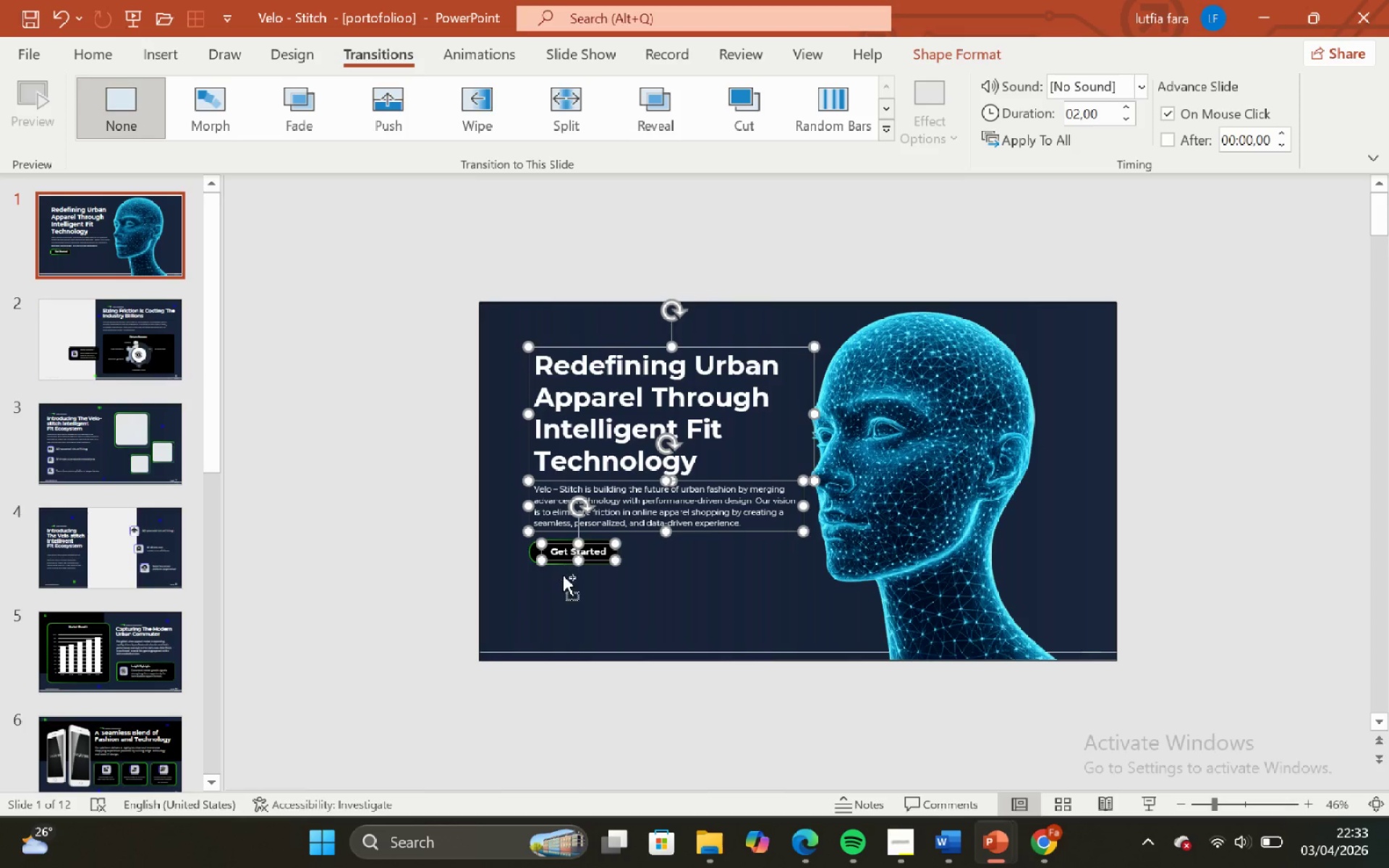 
key(Control+Z)
 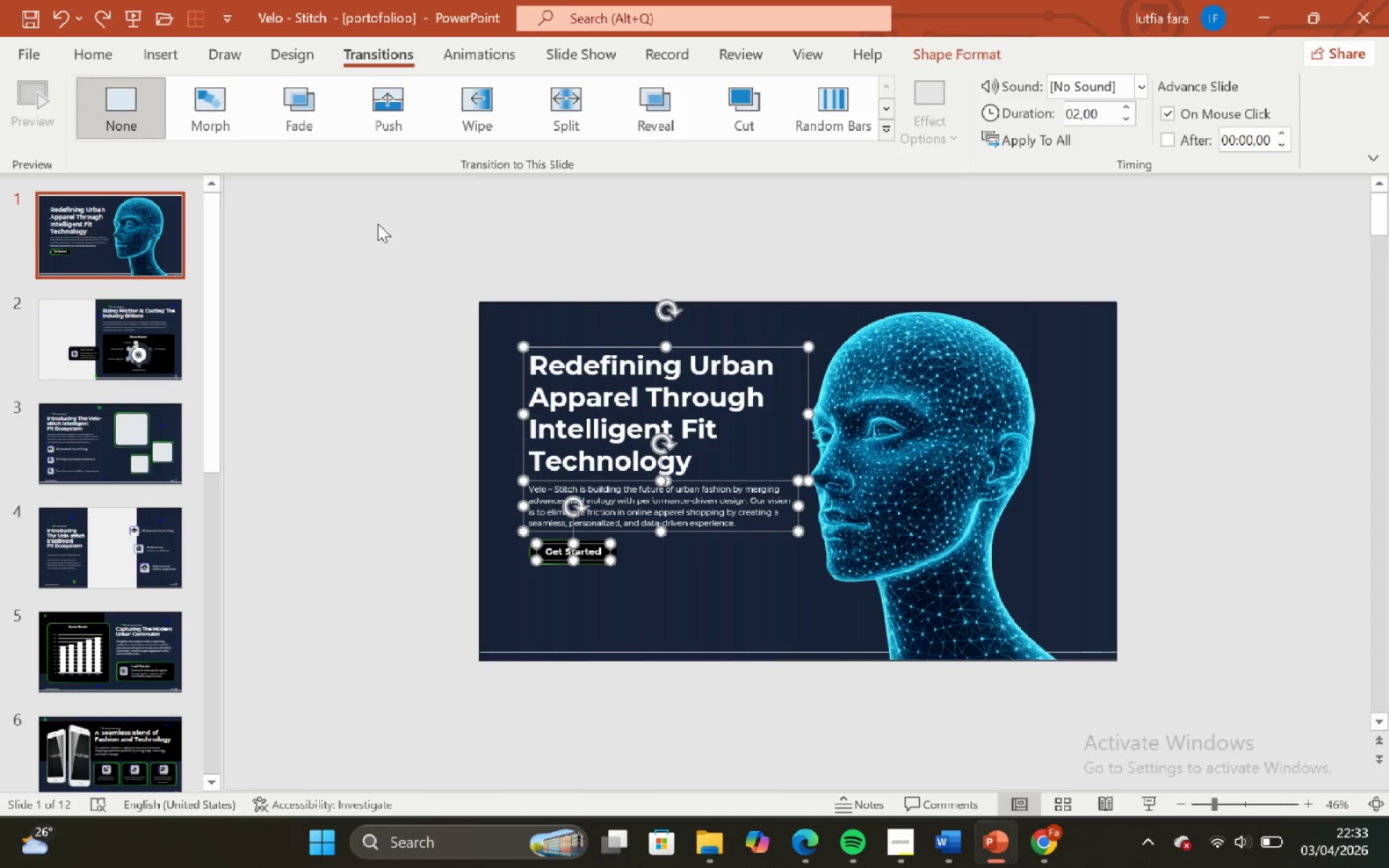 
left_click_drag(start_coordinate=[378, 224], to_coordinate=[890, 718])
 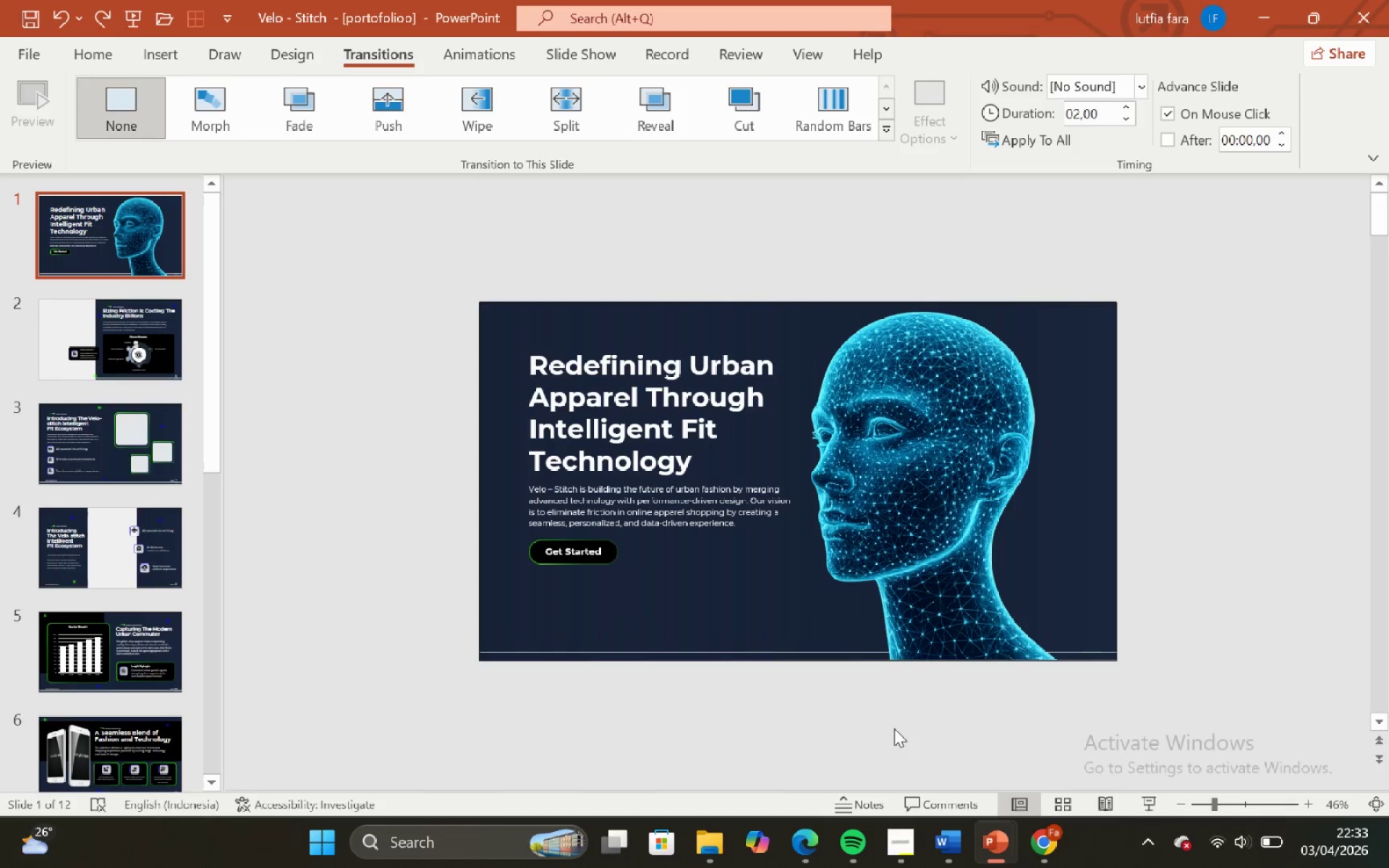 
left_click_drag(start_coordinate=[891, 720], to_coordinate=[897, 734])
 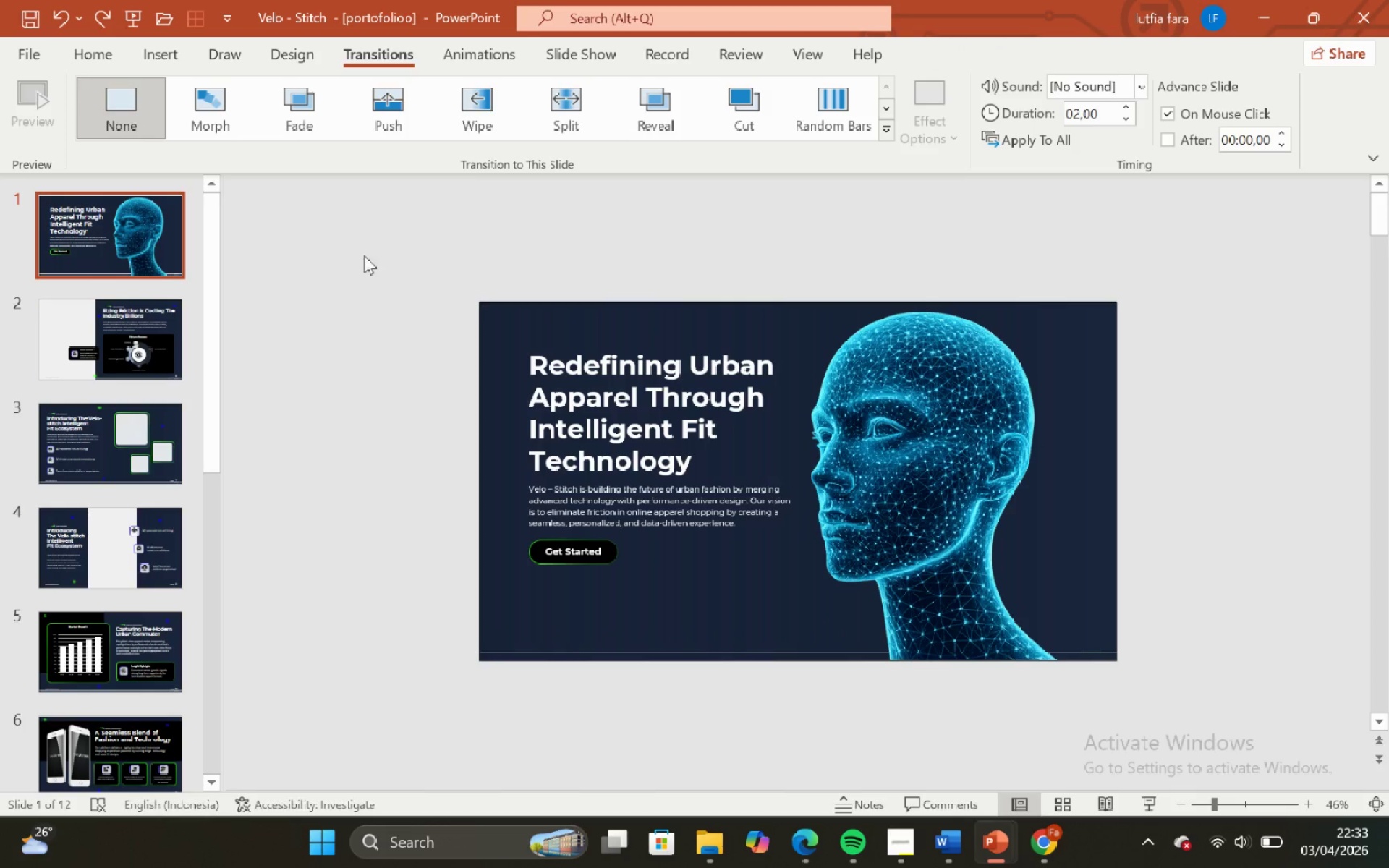 
left_click_drag(start_coordinate=[411, 225], to_coordinate=[1062, 804])
 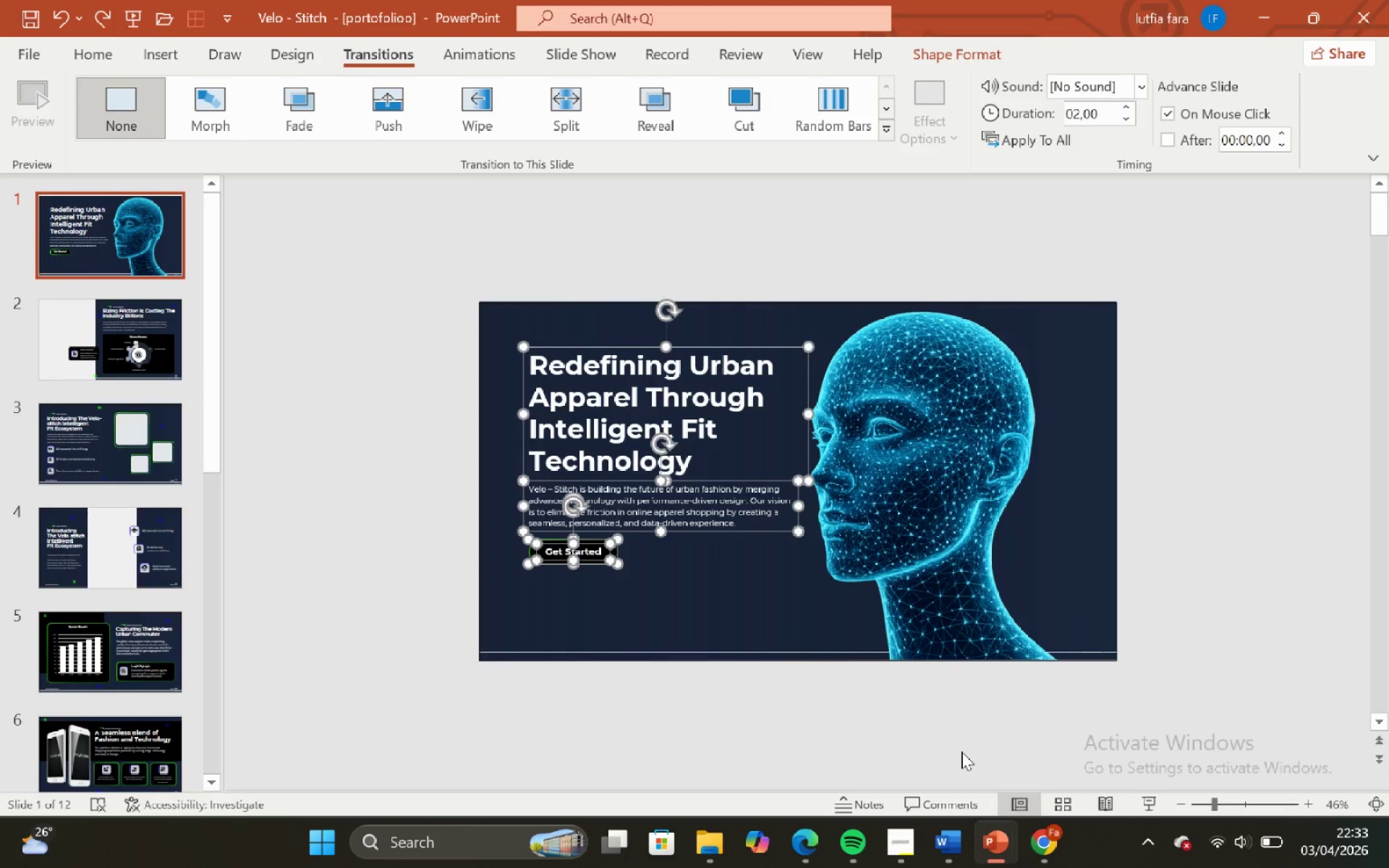 
key(ArrowDown)
 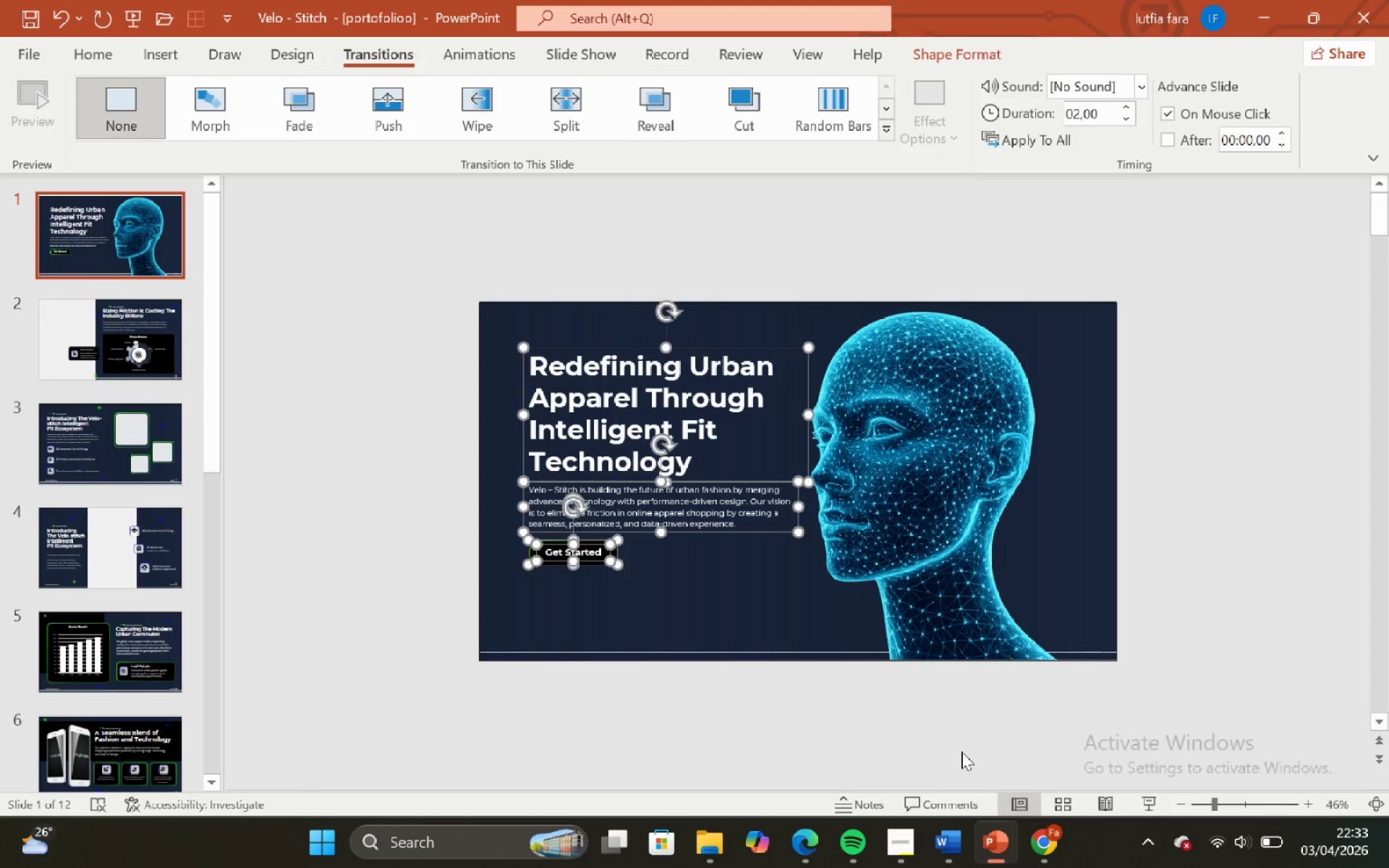 
key(ArrowDown)
 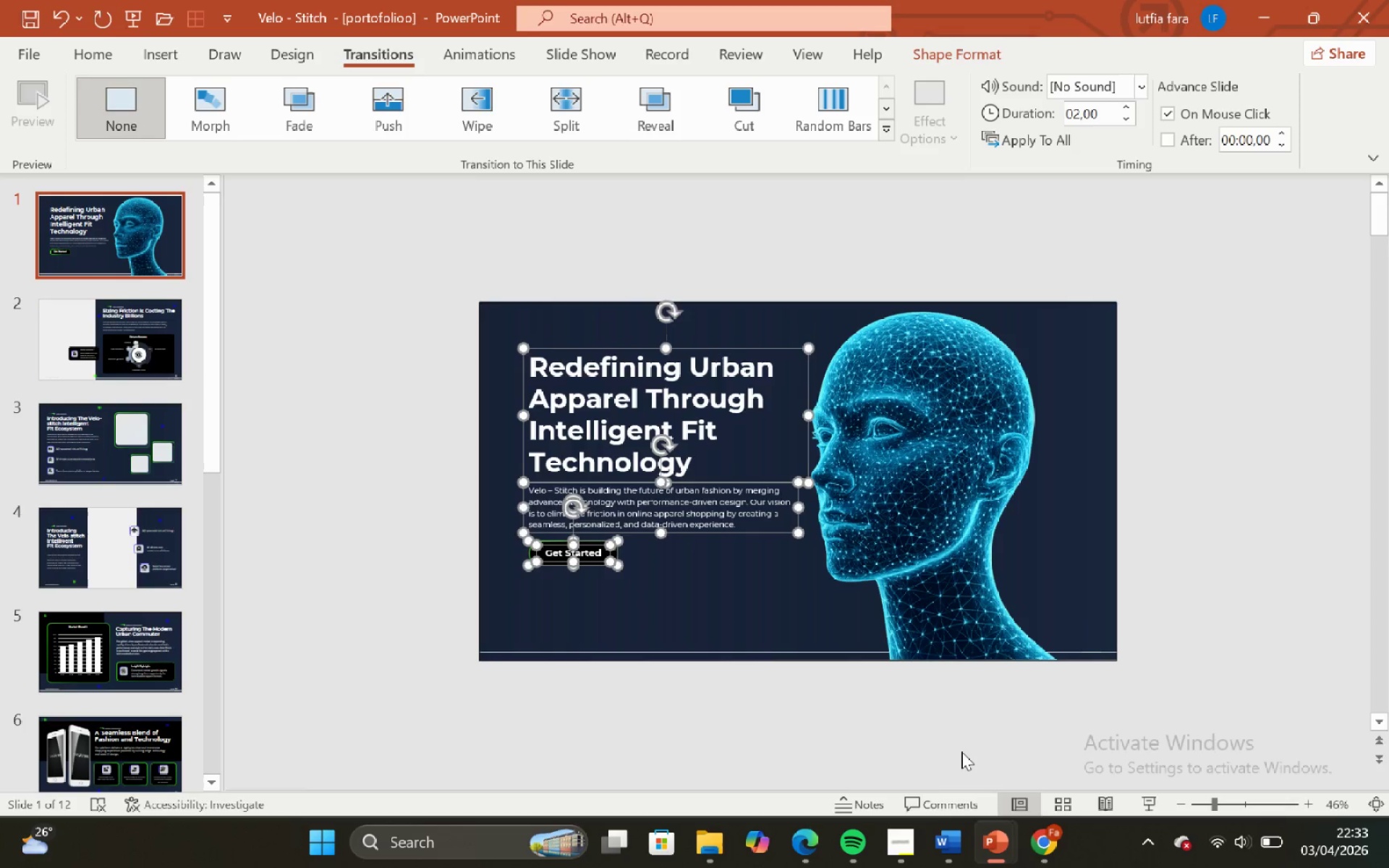 
key(ArrowDown)
 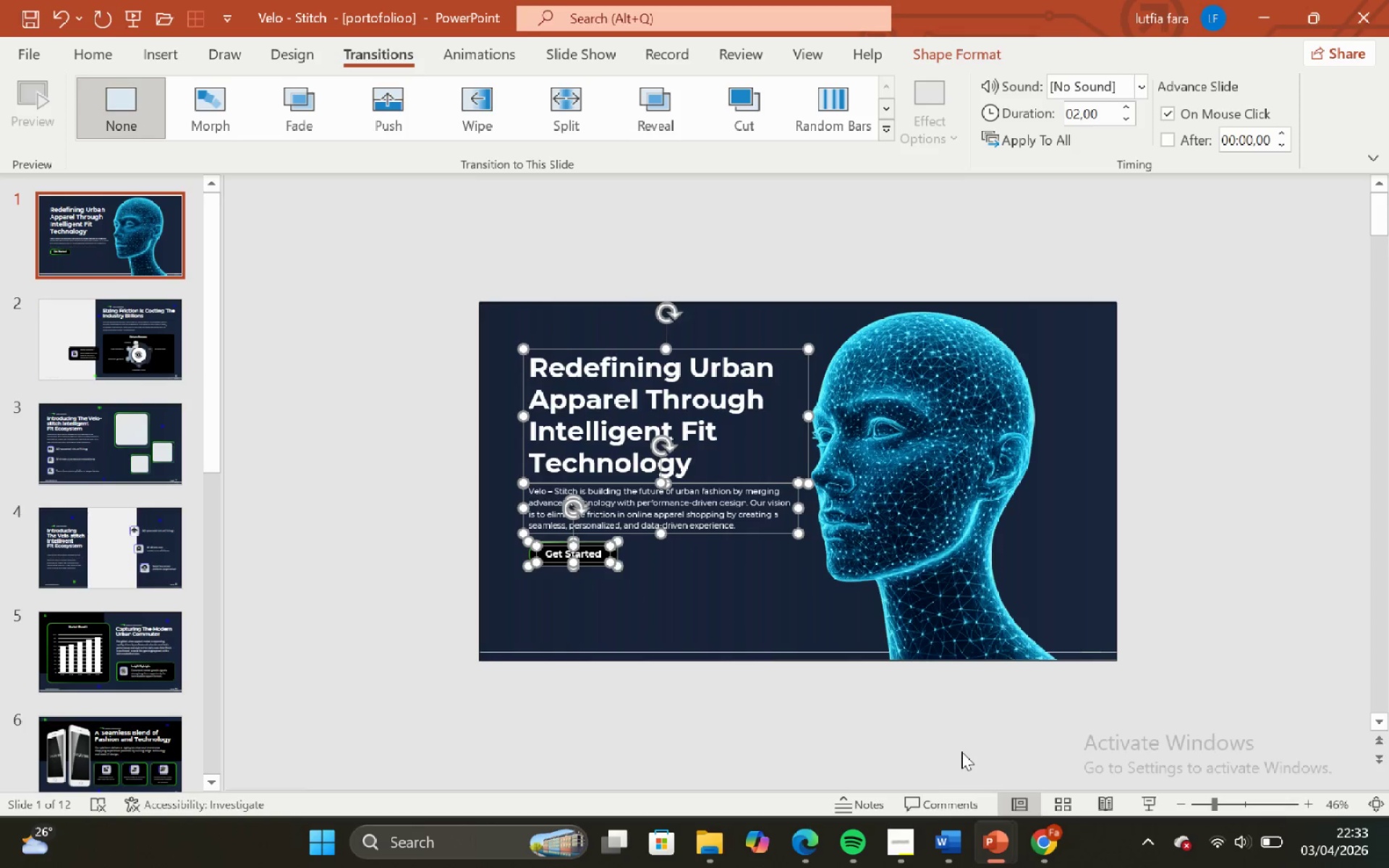 
hold_key(key=ArrowDown, duration=0.86)
 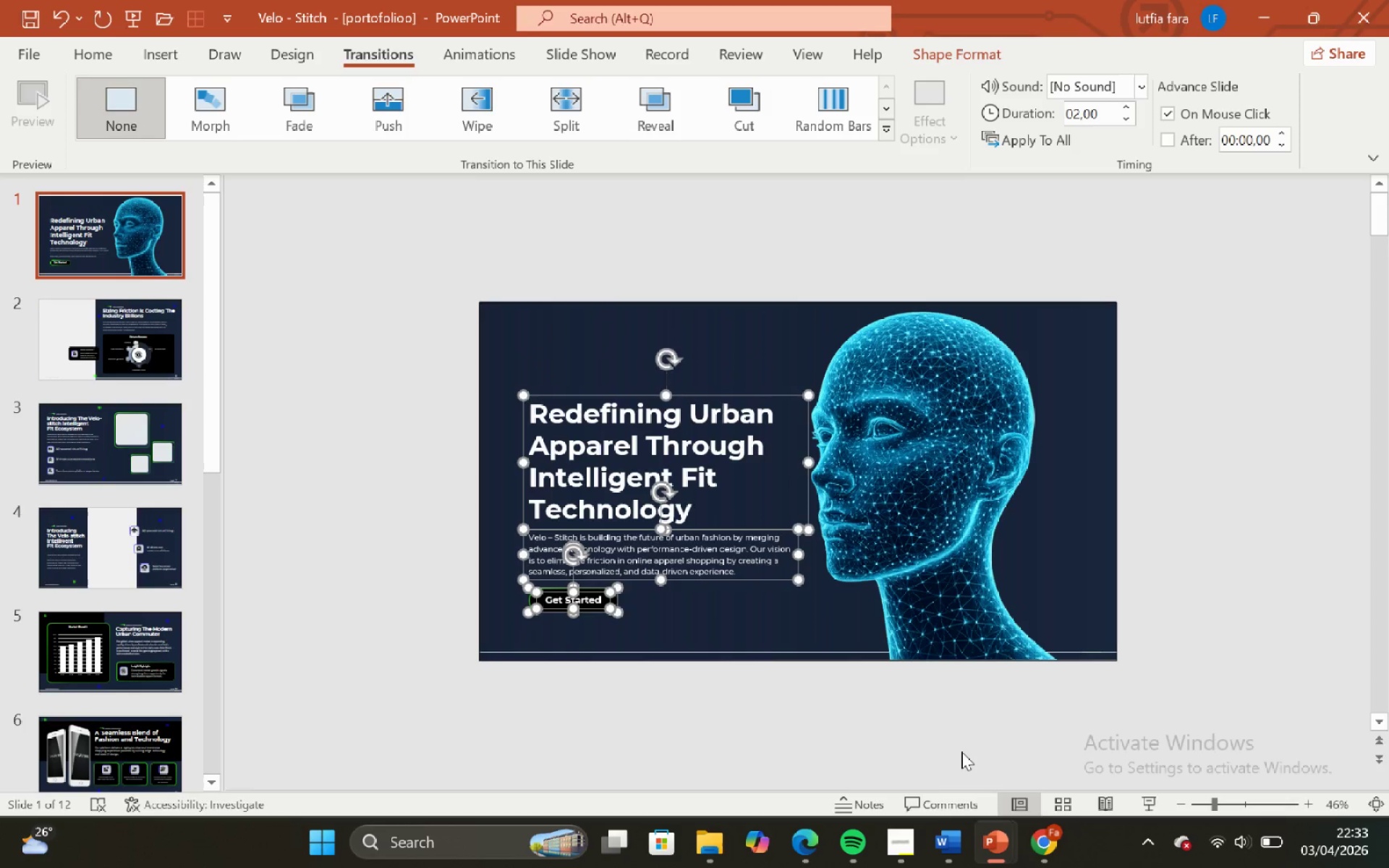 
hold_key(key=ArrowUp, duration=0.77)
 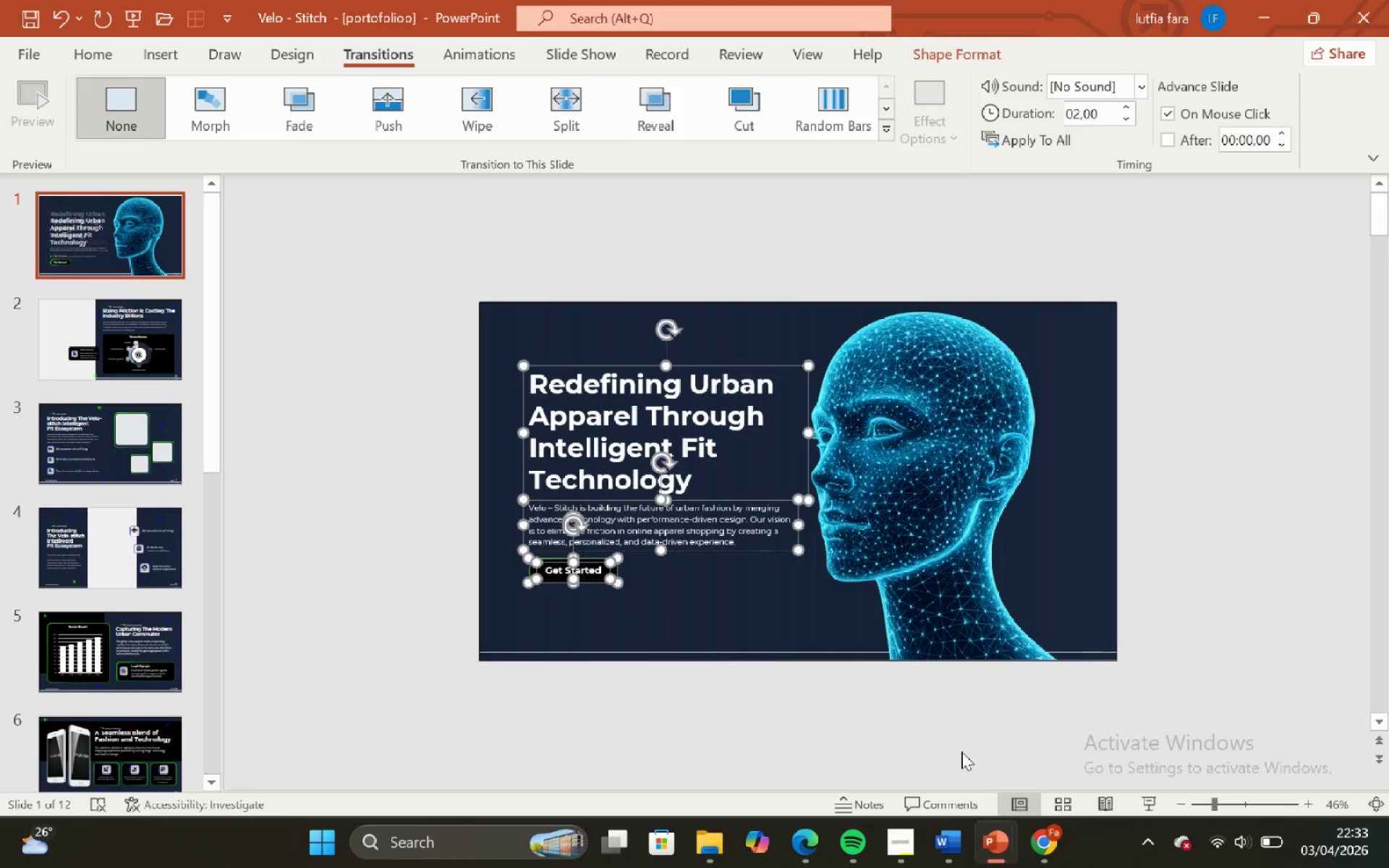 
key(ArrowDown)
 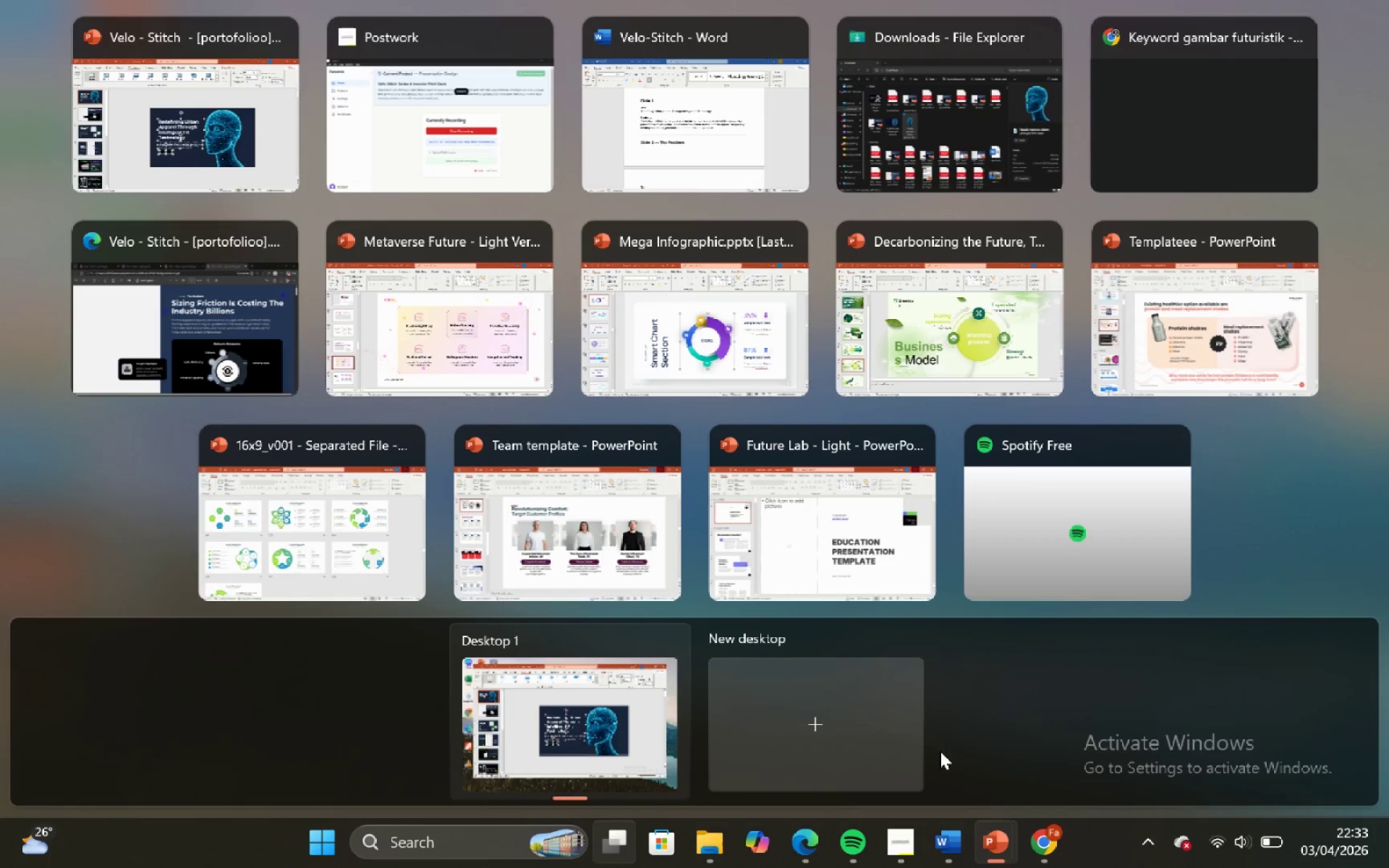 
wait(5.28)
 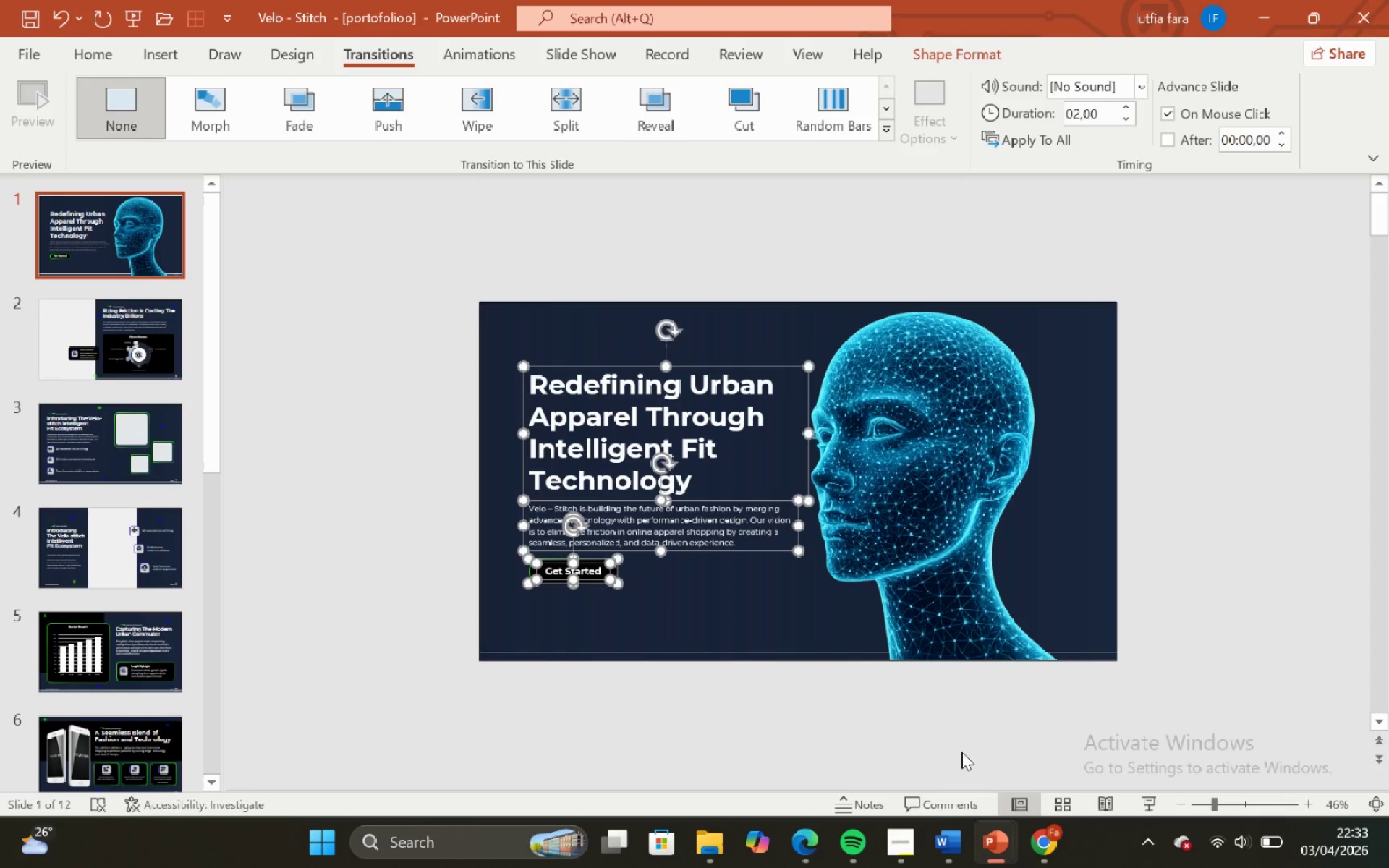 
double_click([143, 101])
 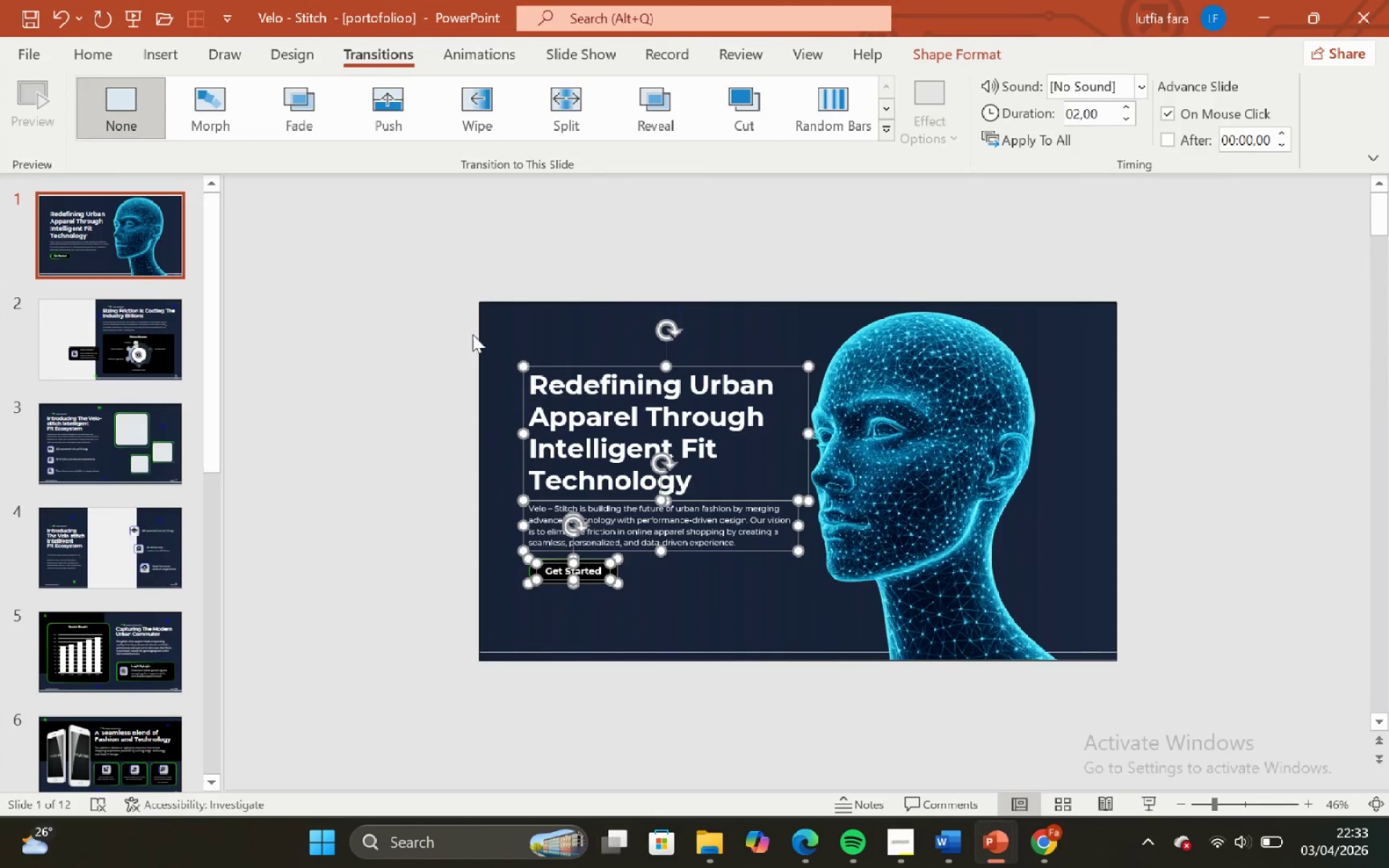 
key(Control+G)
 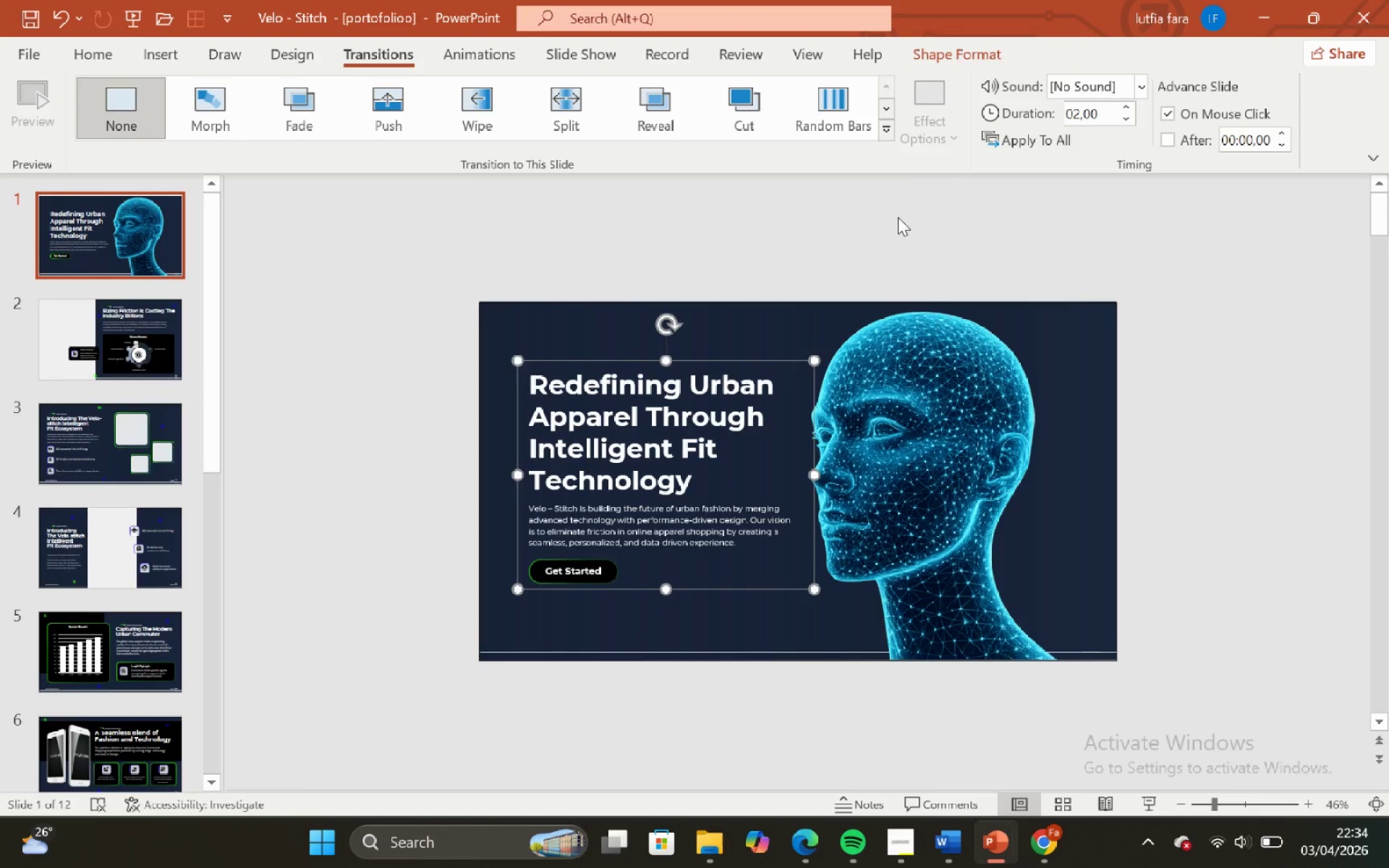 
left_click([995, 61])
 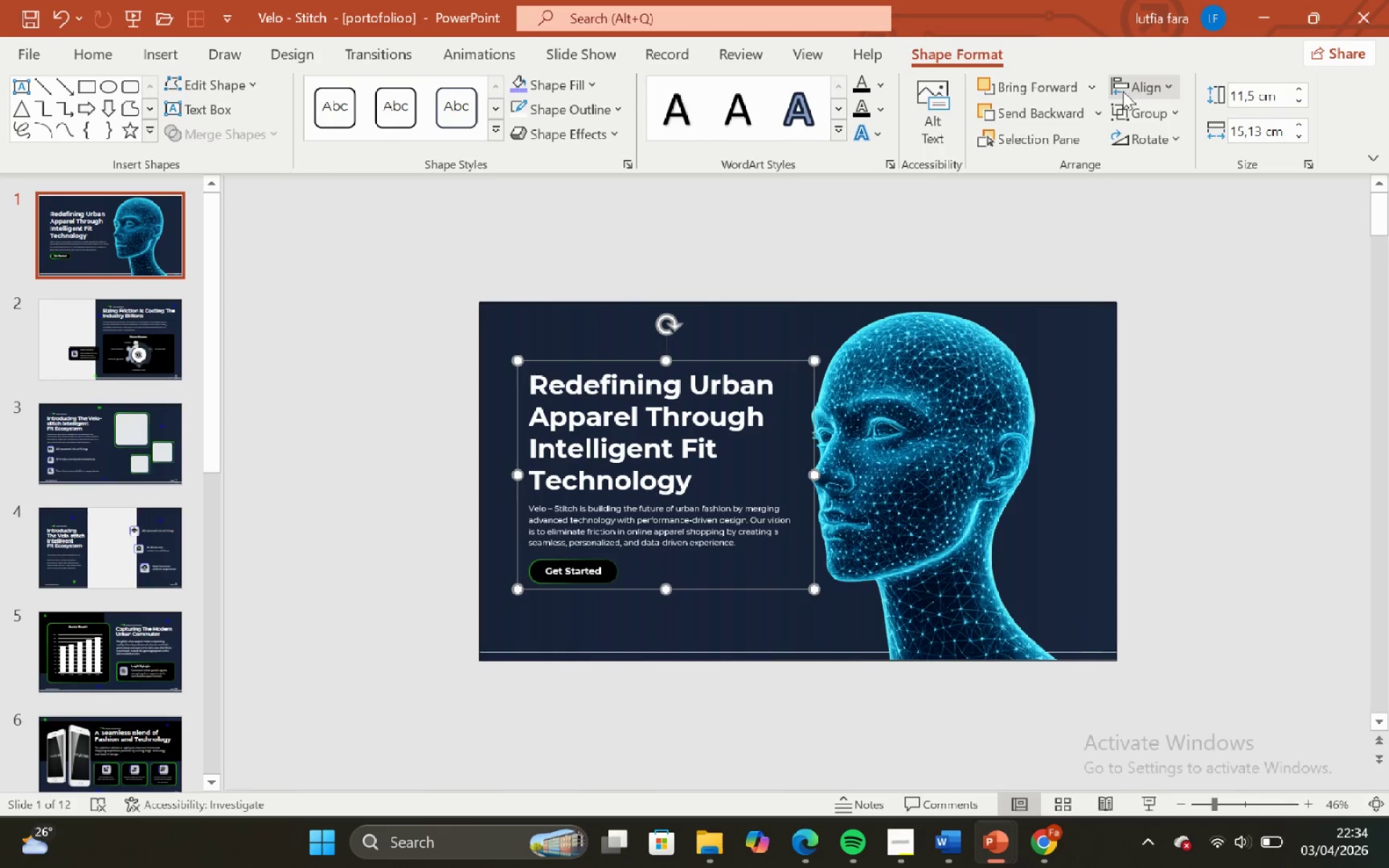 
left_click([1129, 91])
 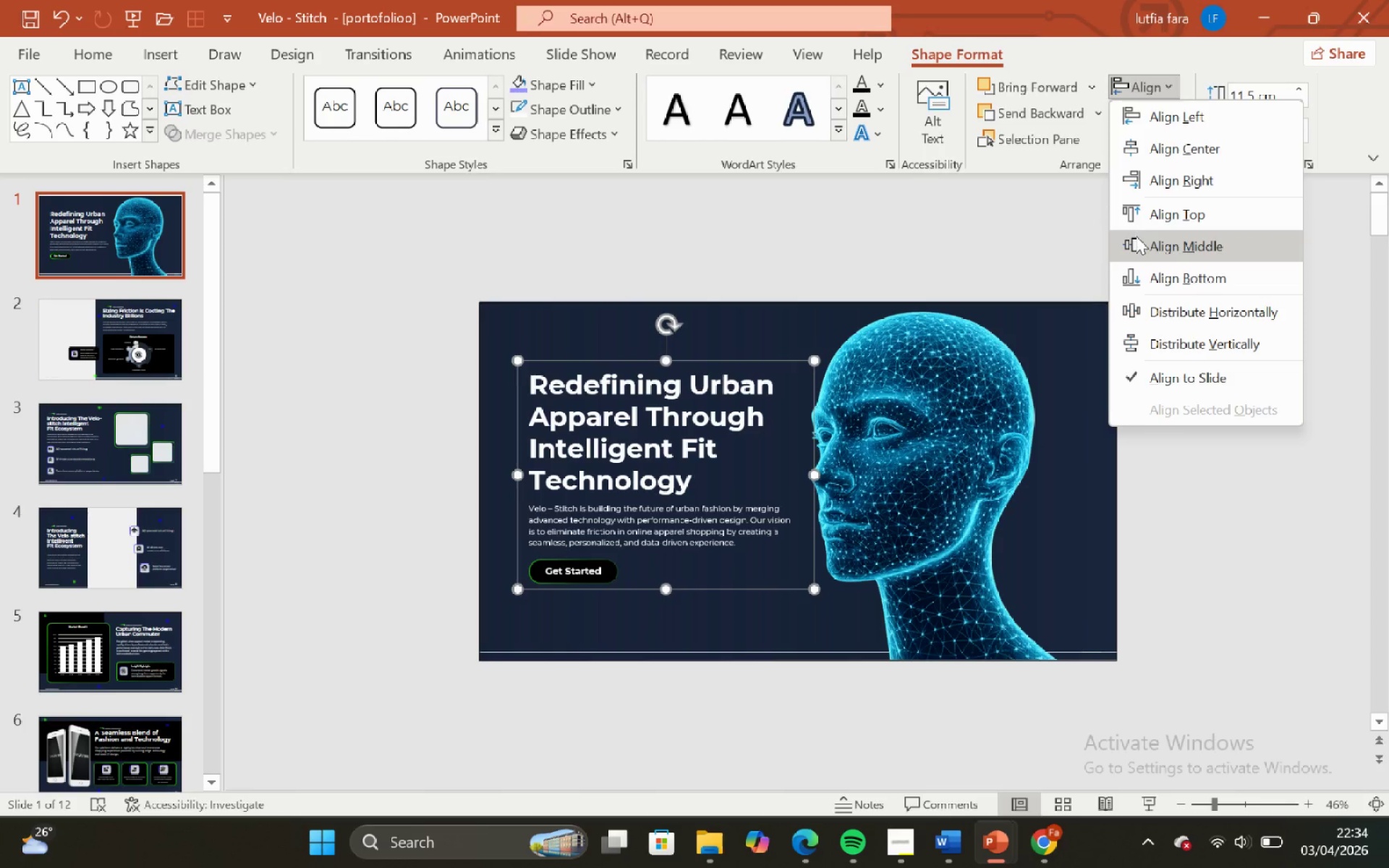 
left_click([1136, 236])
 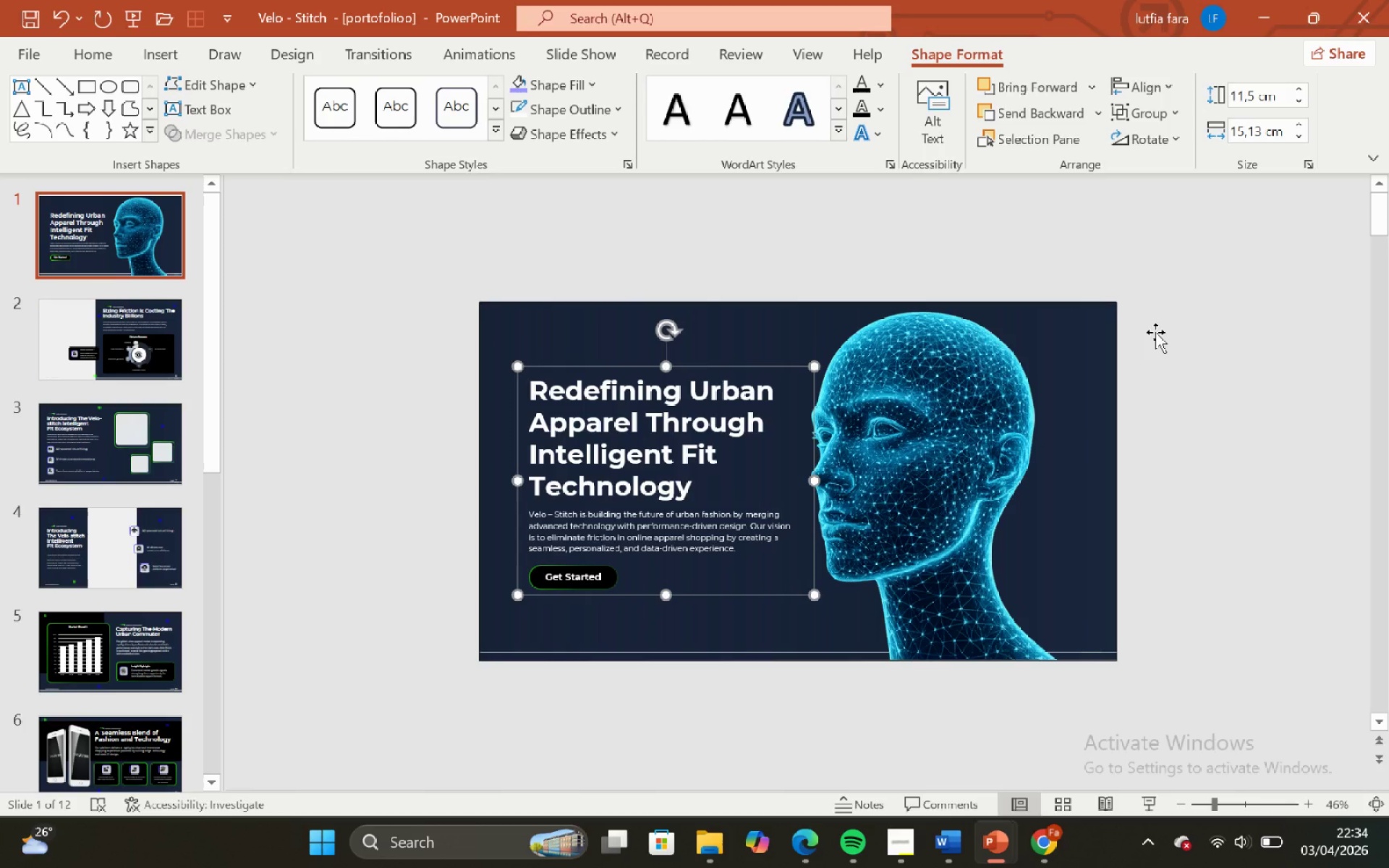 
left_click([1155, 332])
 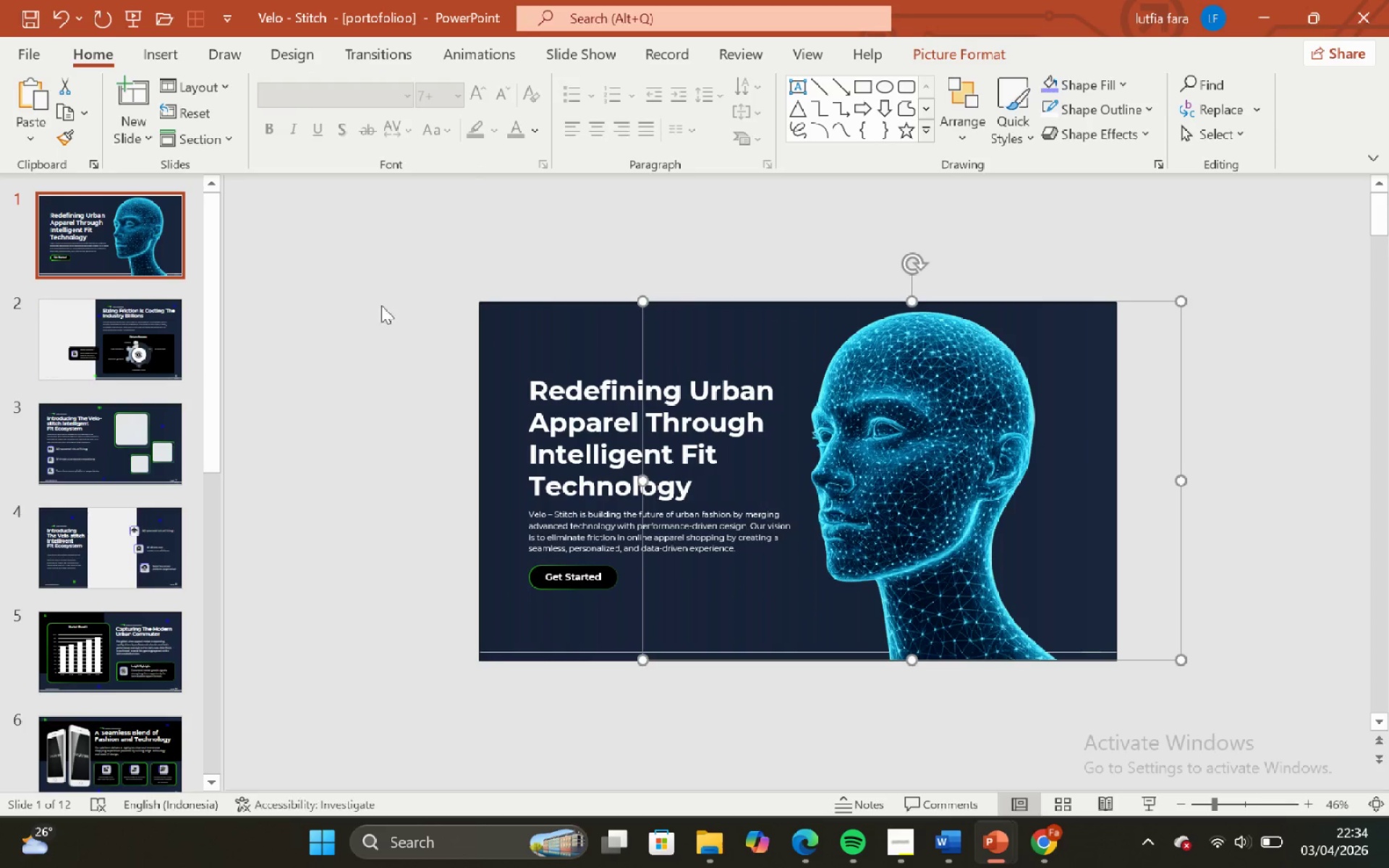 
left_click([477, 349])
 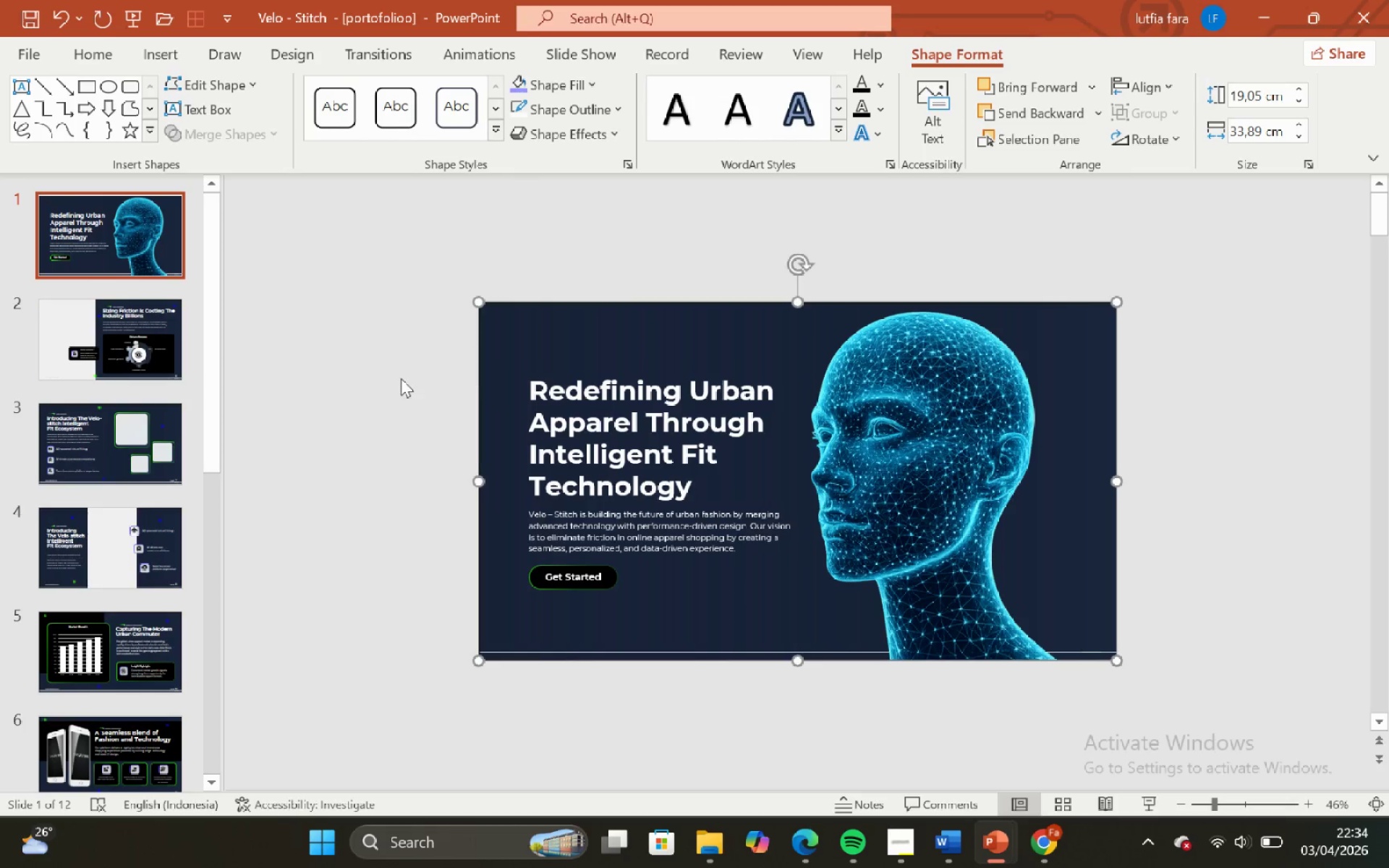 
left_click([401, 378])
 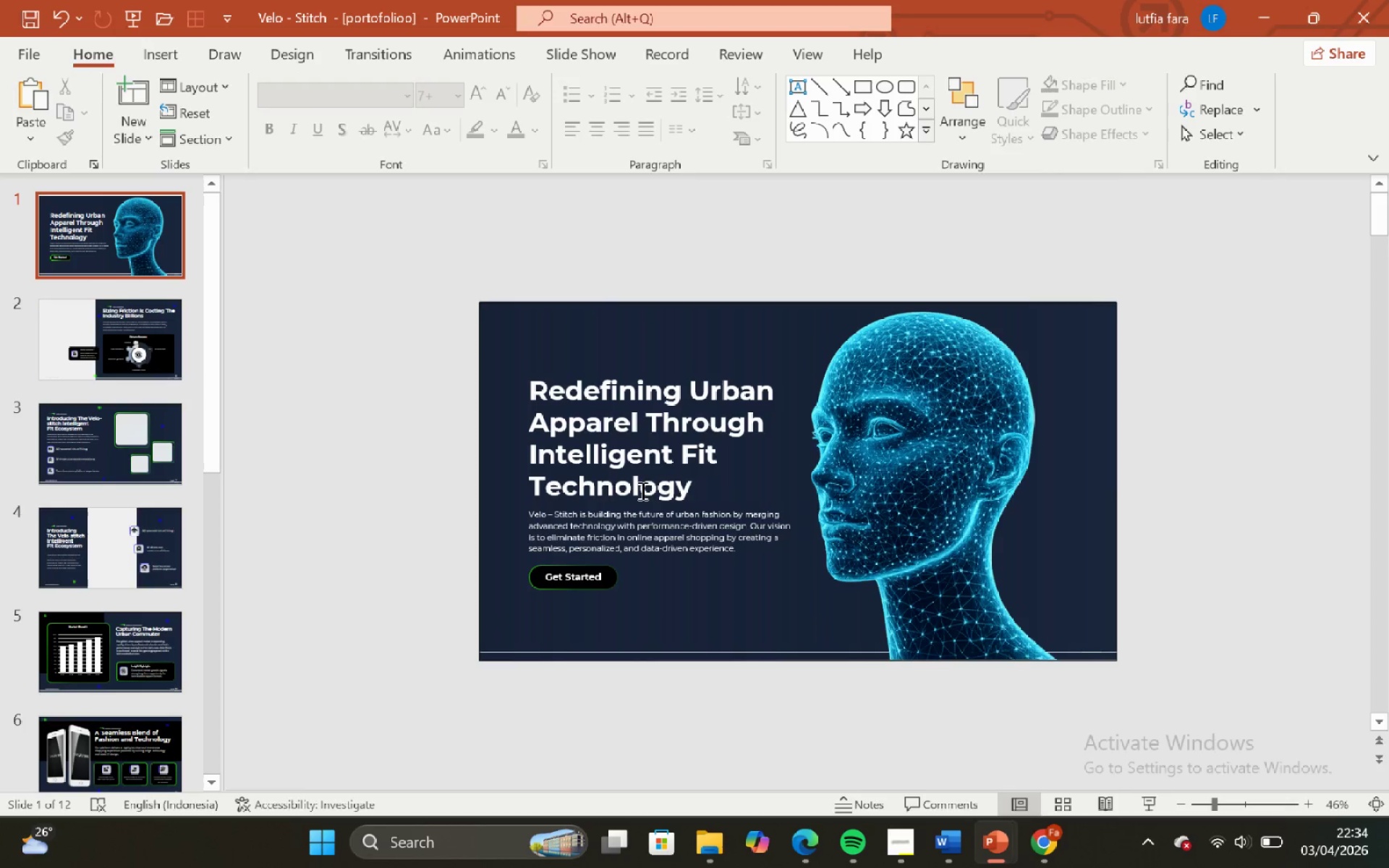 
left_click([643, 480])
 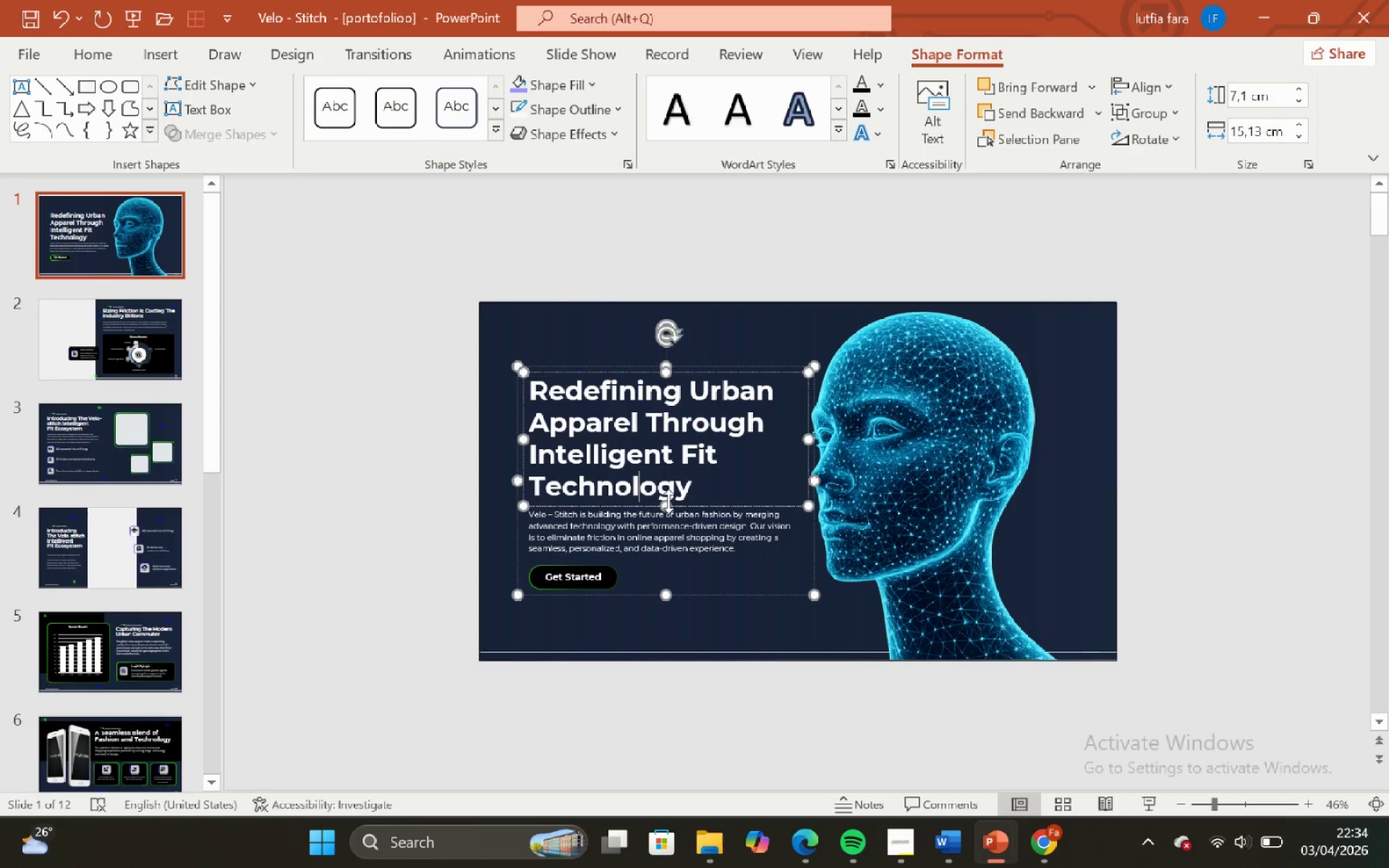 
left_click([668, 501])
 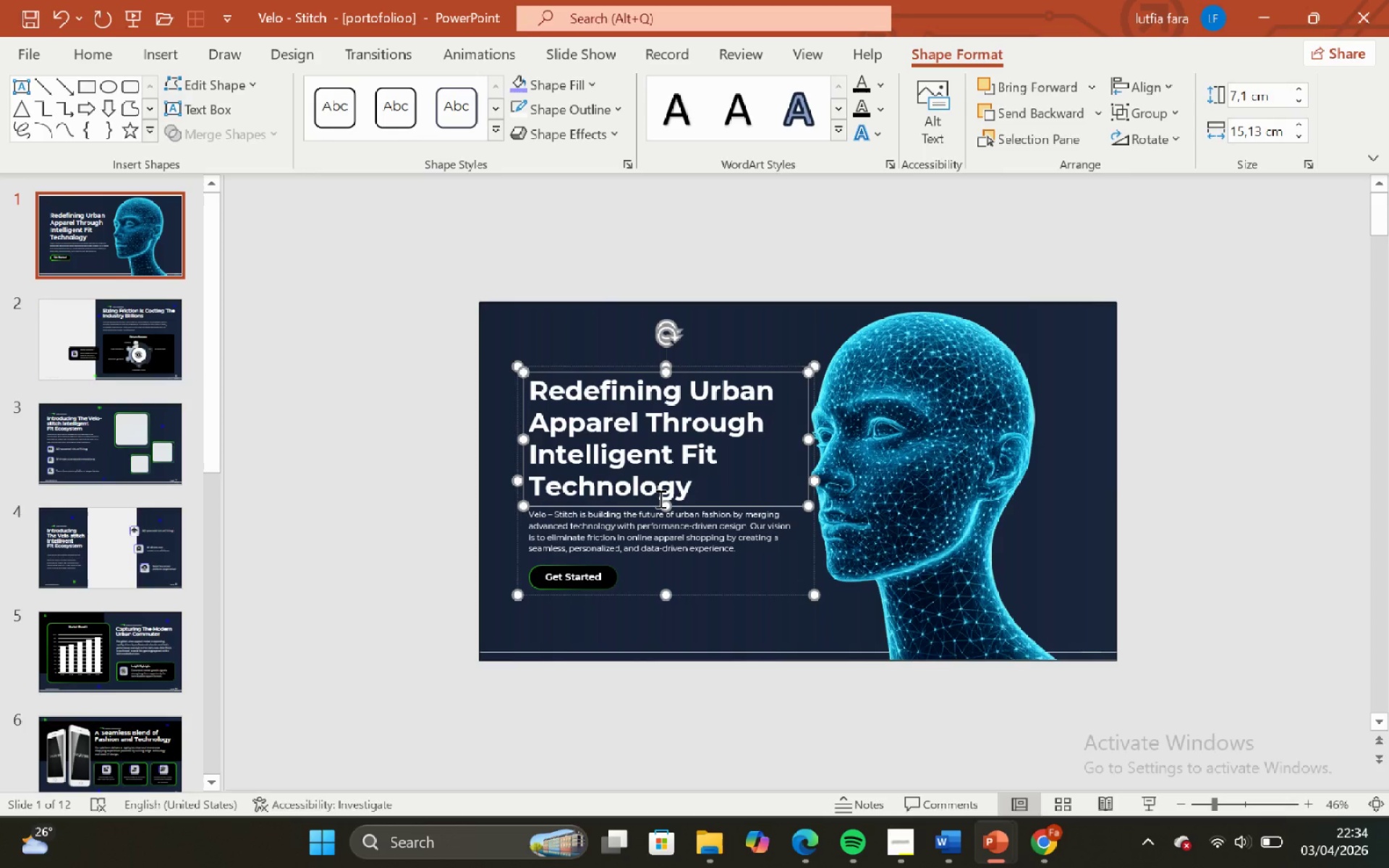 
key(ArrowUp)
 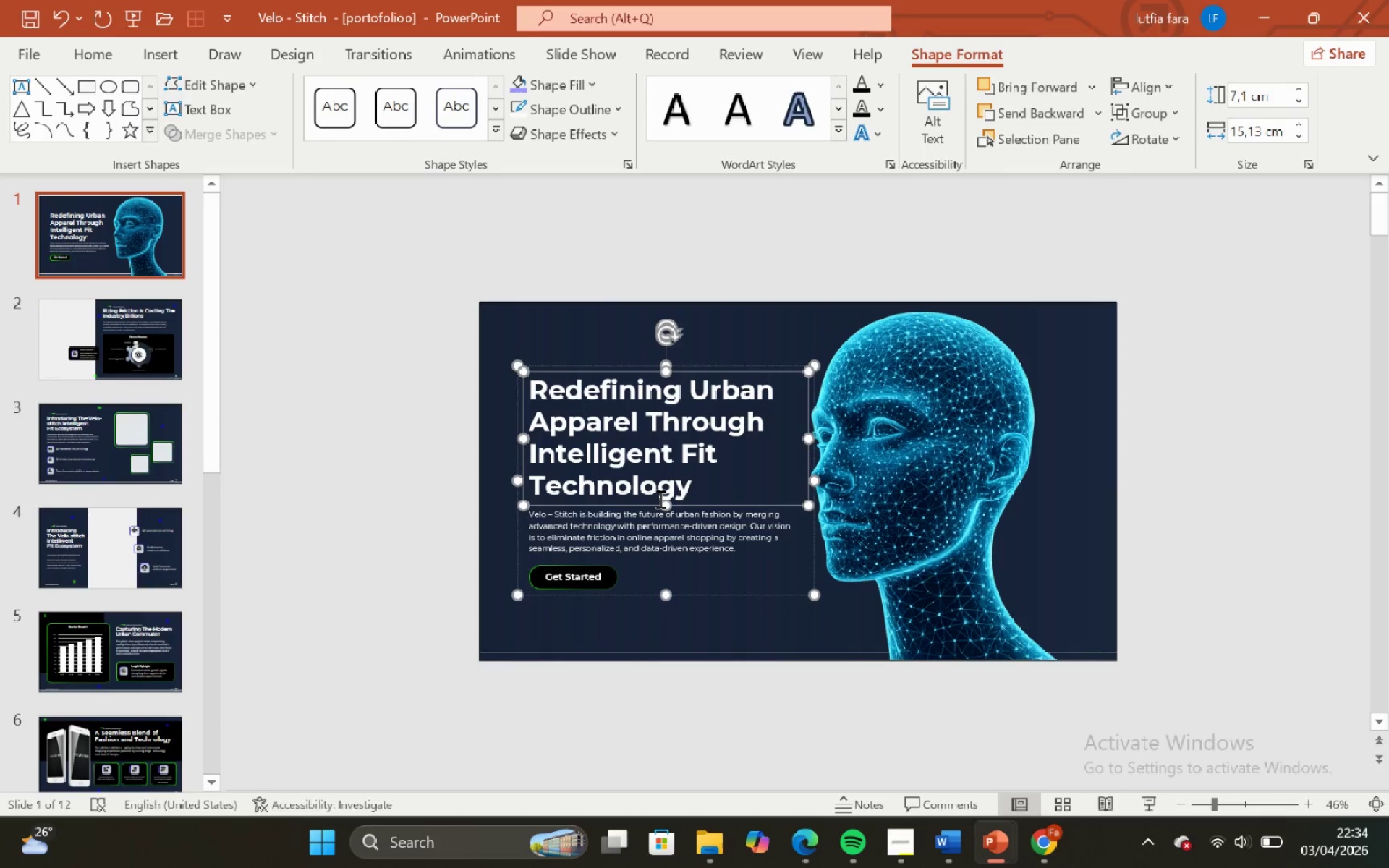 
key(ArrowUp)
 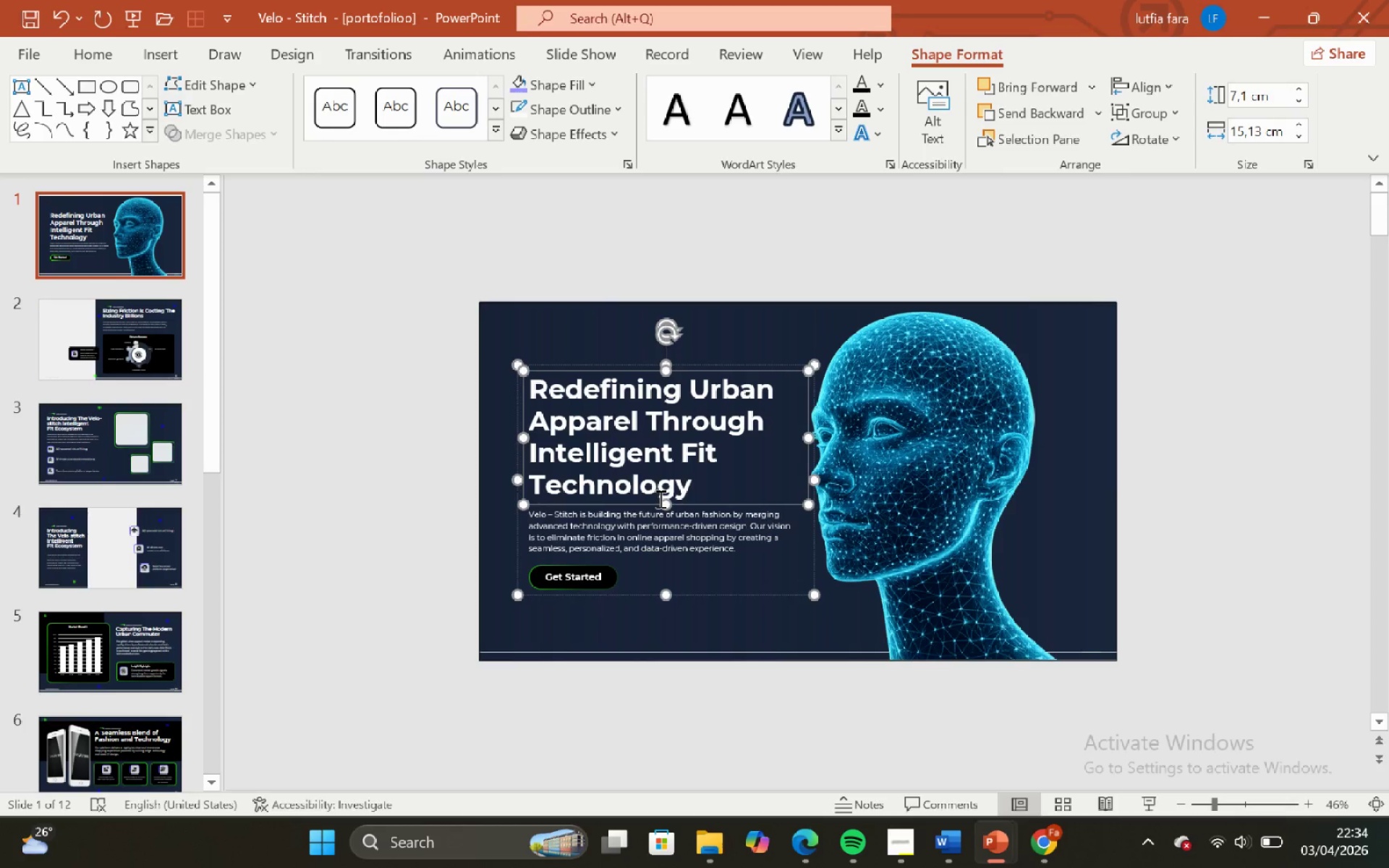 
key(ArrowUp)
 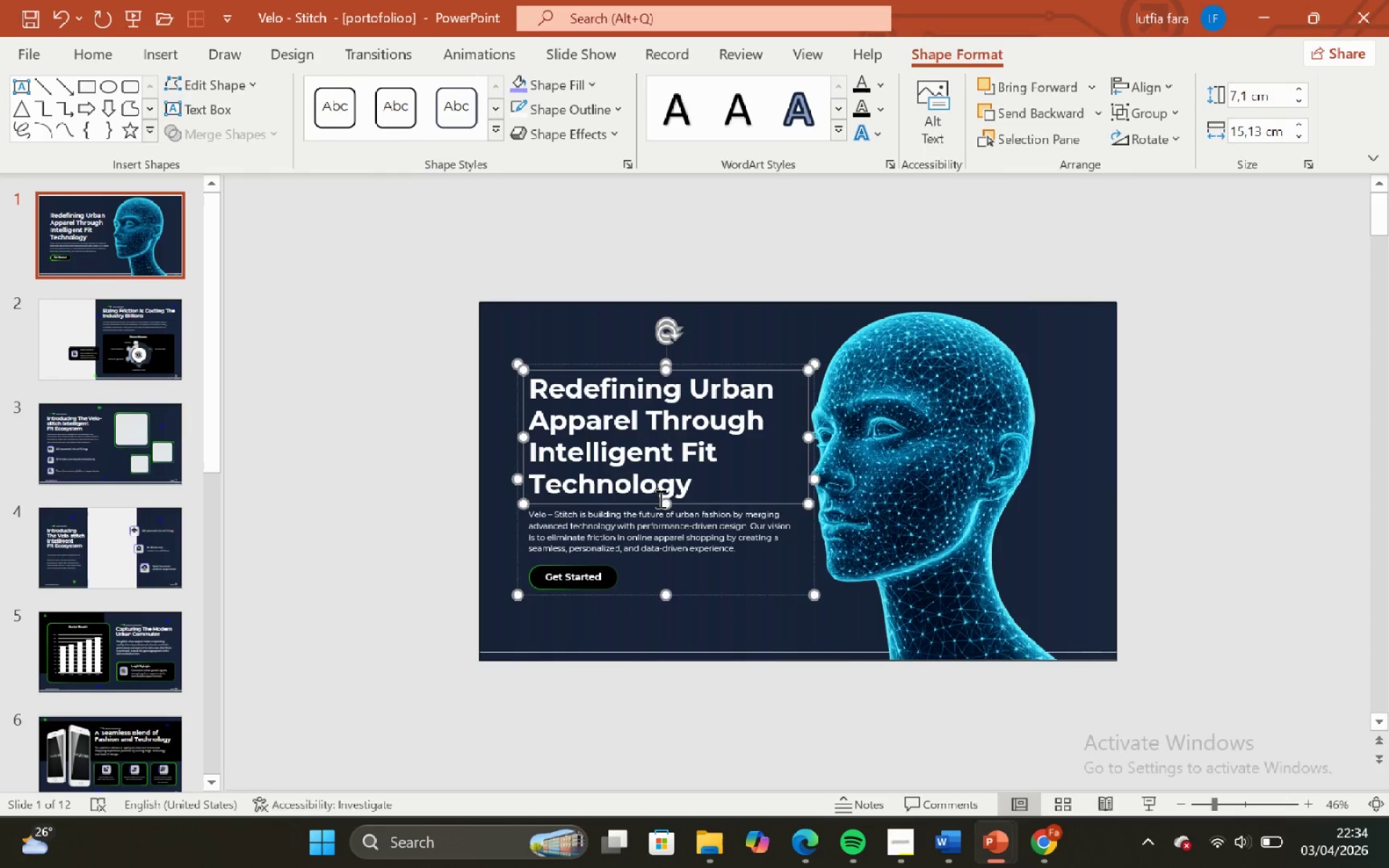 
key(ArrowUp)